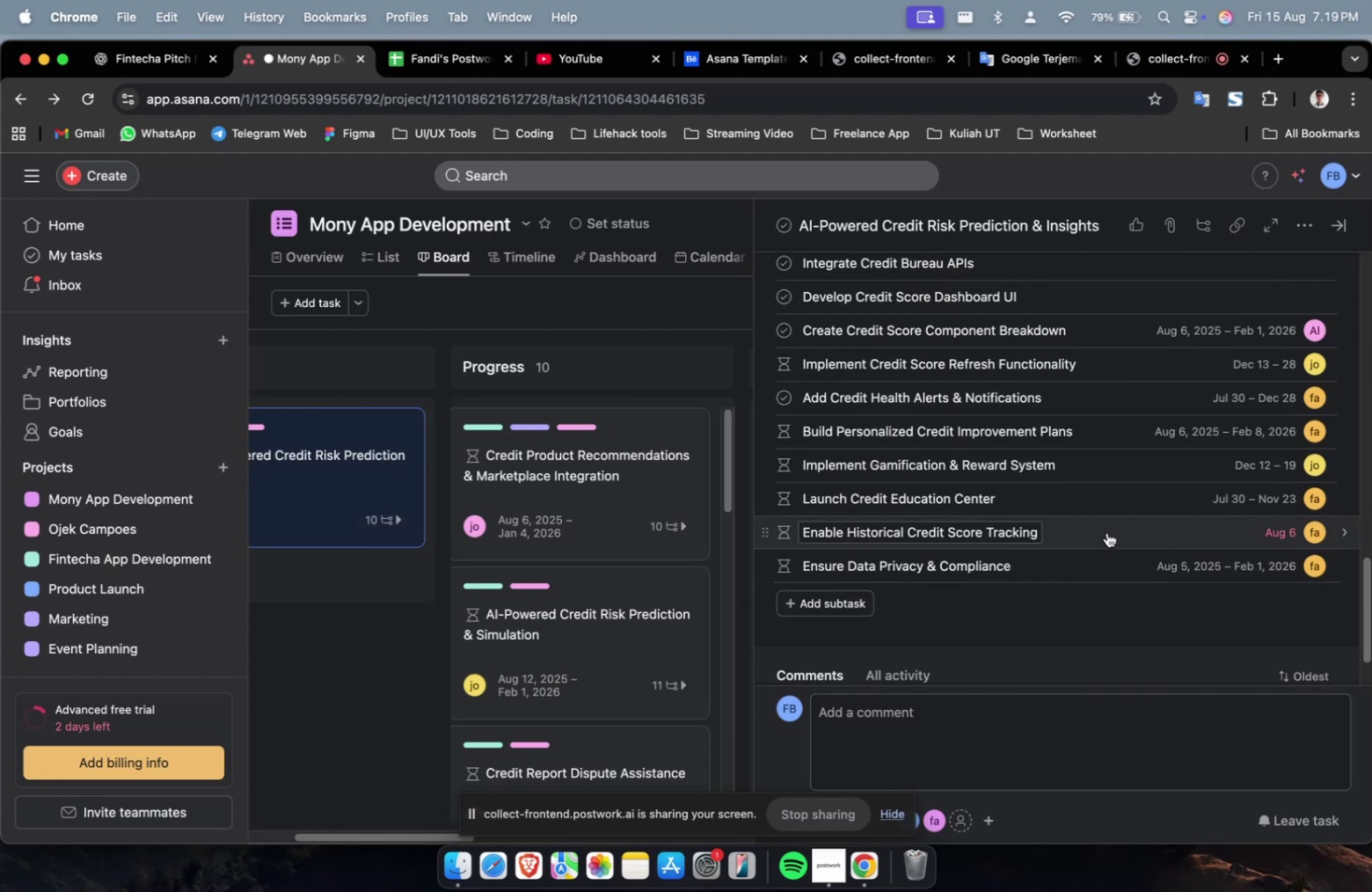 
scroll: coordinate [1141, 403], scroll_direction: up, amount: 3.0
 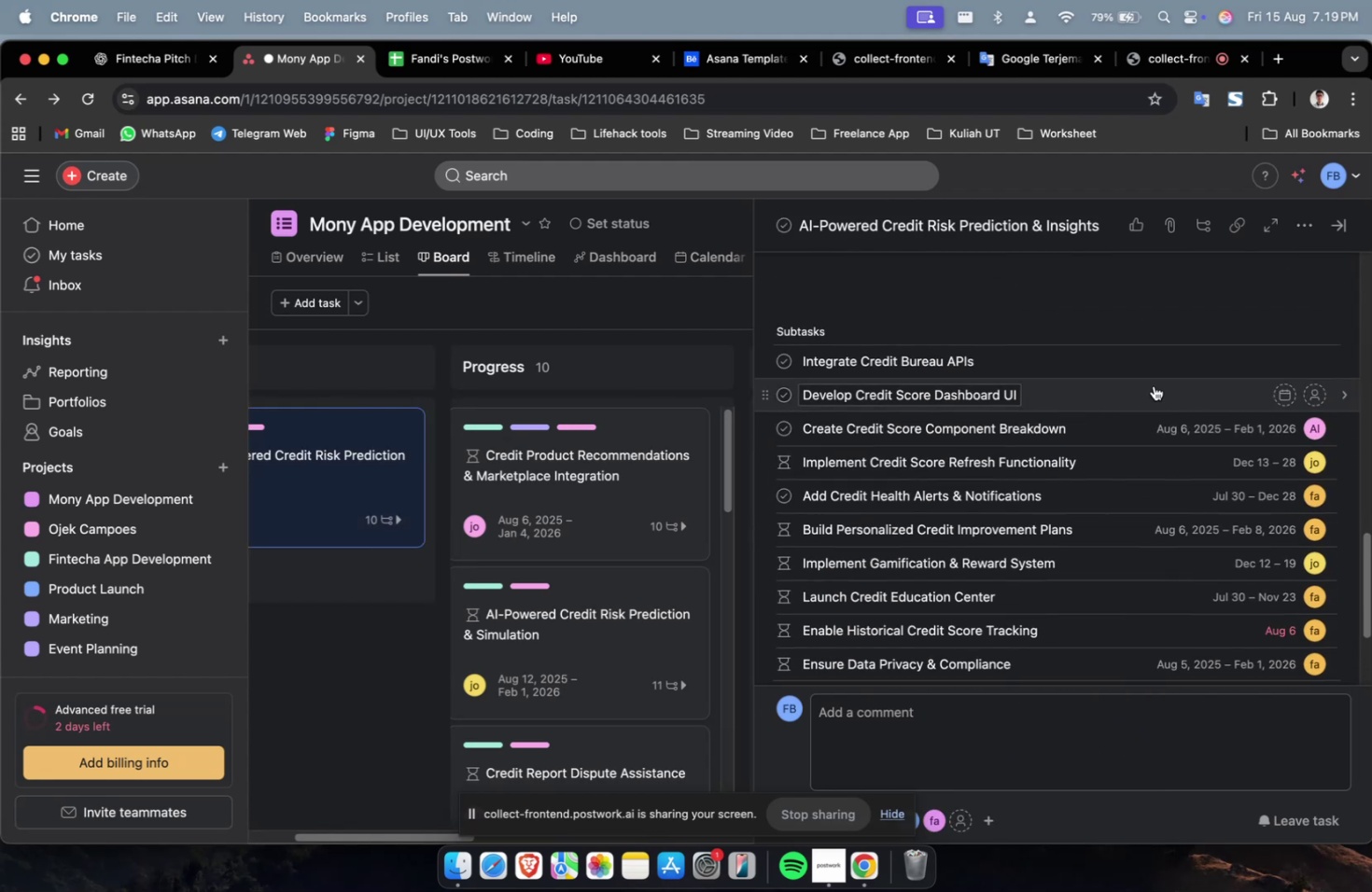 
left_click([1153, 385])
 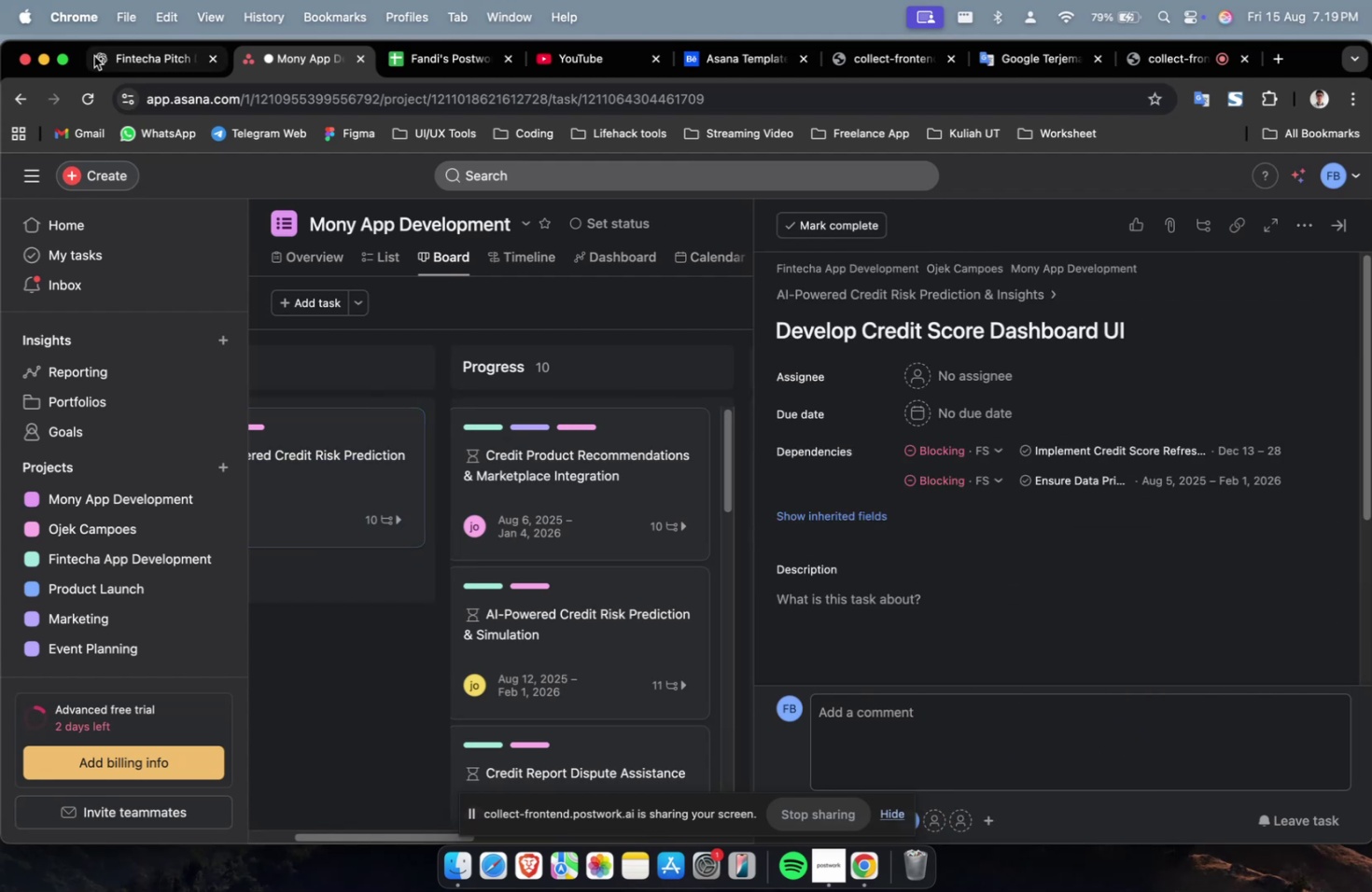 
double_click([113, 51])
 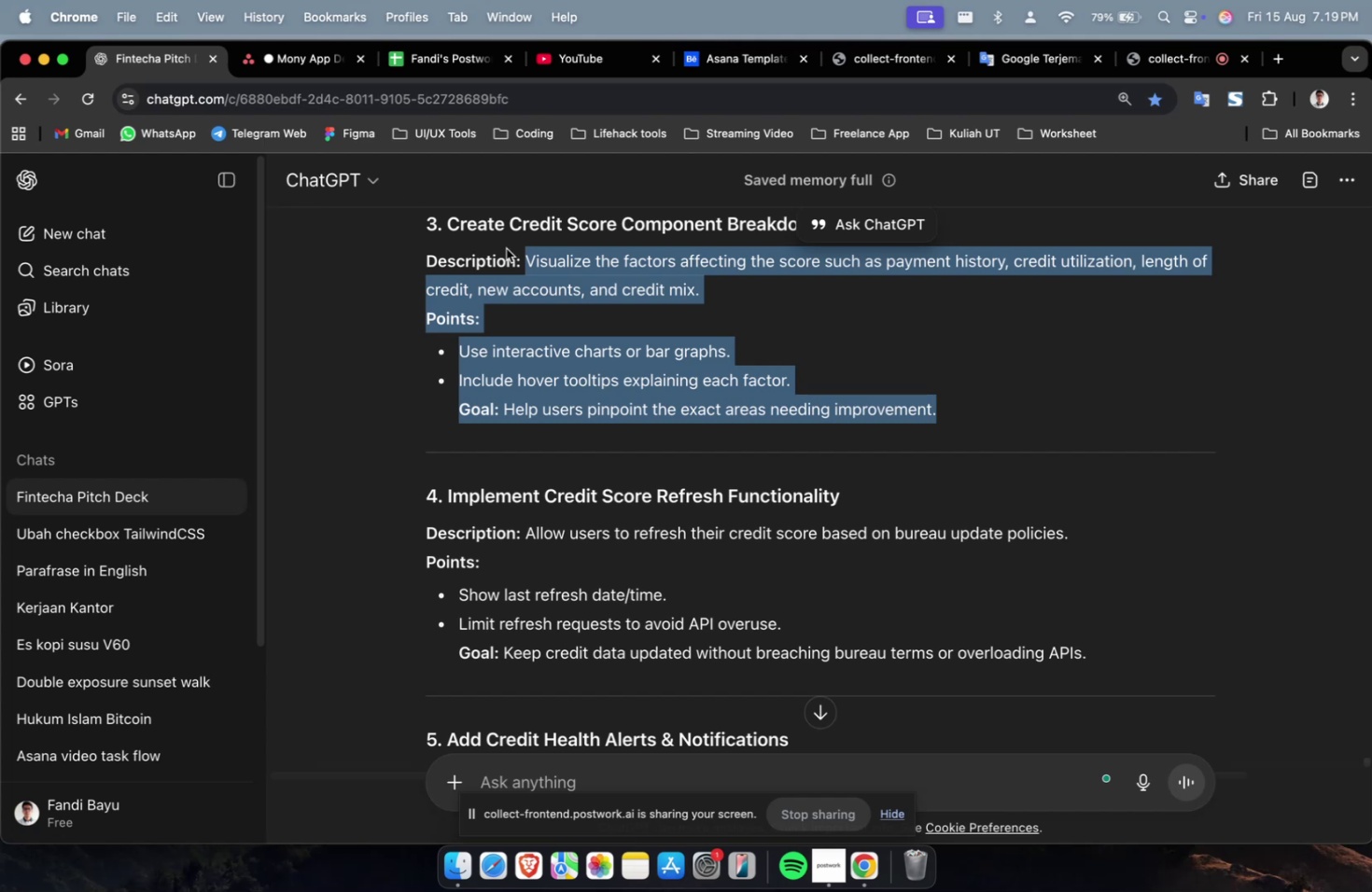 
scroll: coordinate [1001, 655], scroll_direction: up, amount: 23.0
 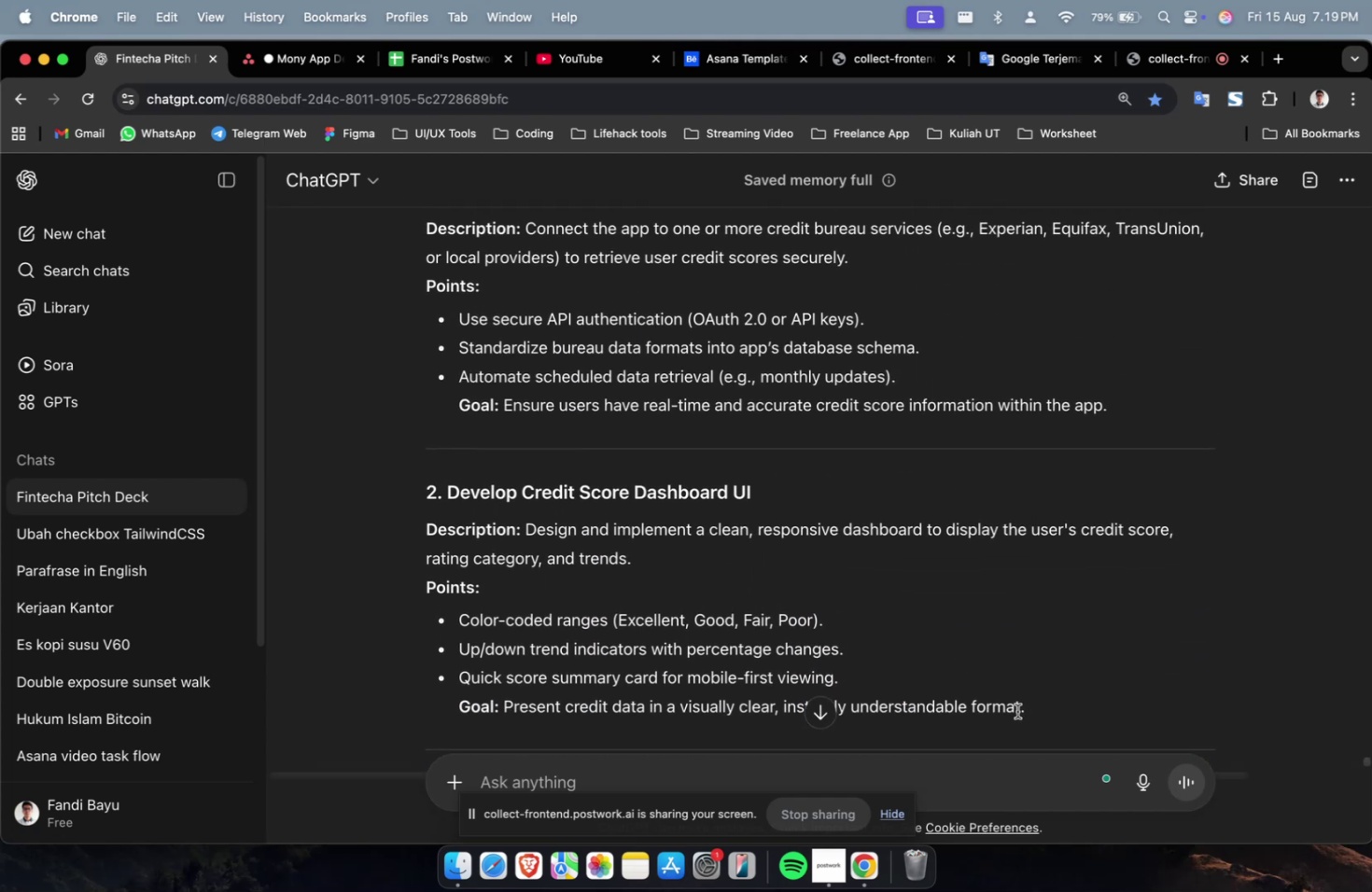 
left_click_drag(start_coordinate=[1034, 710], to_coordinate=[527, 540])
 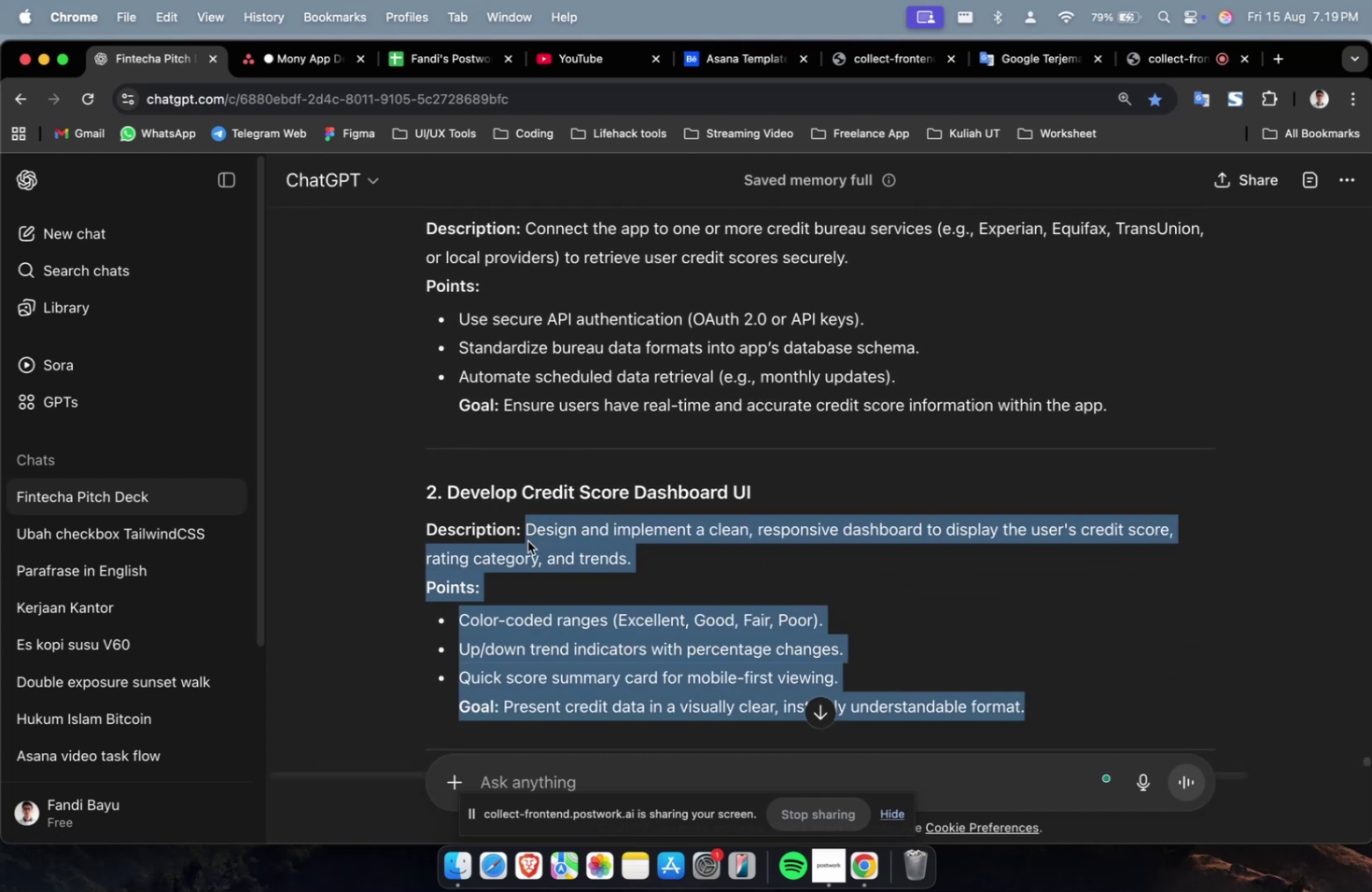 
key(Meta+C)
 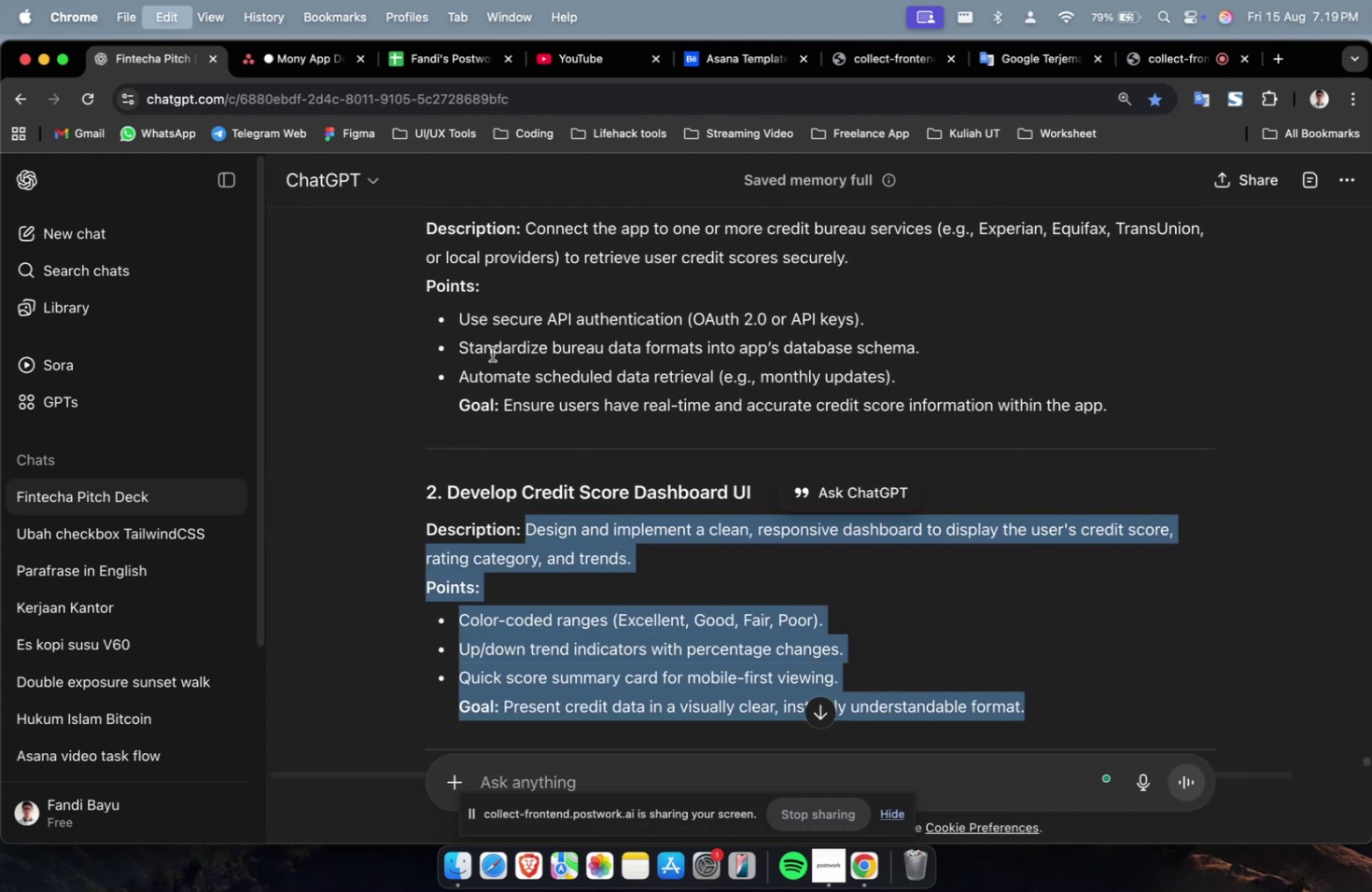 
key(Meta+C)
 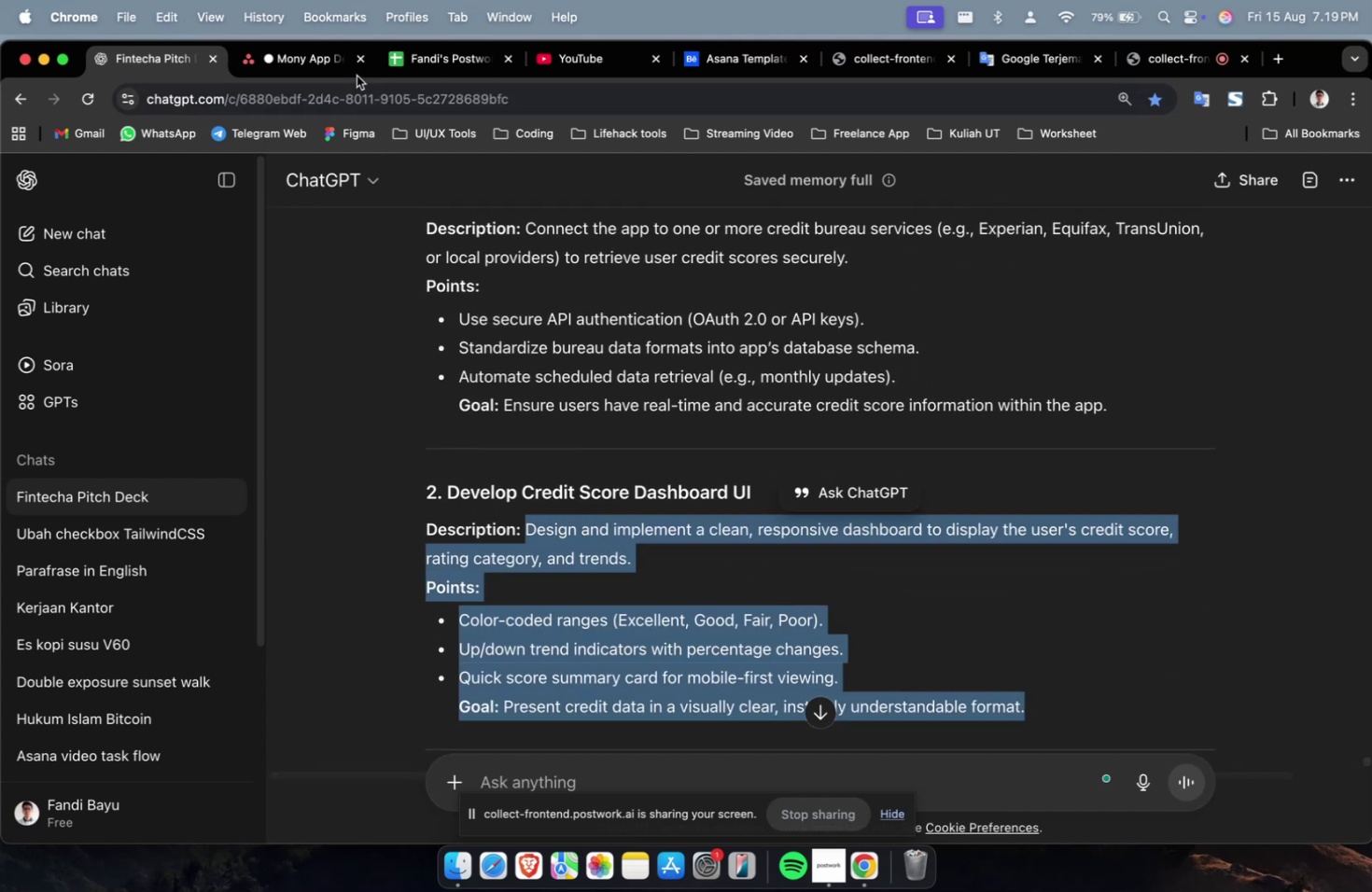 
left_click([313, 64])
 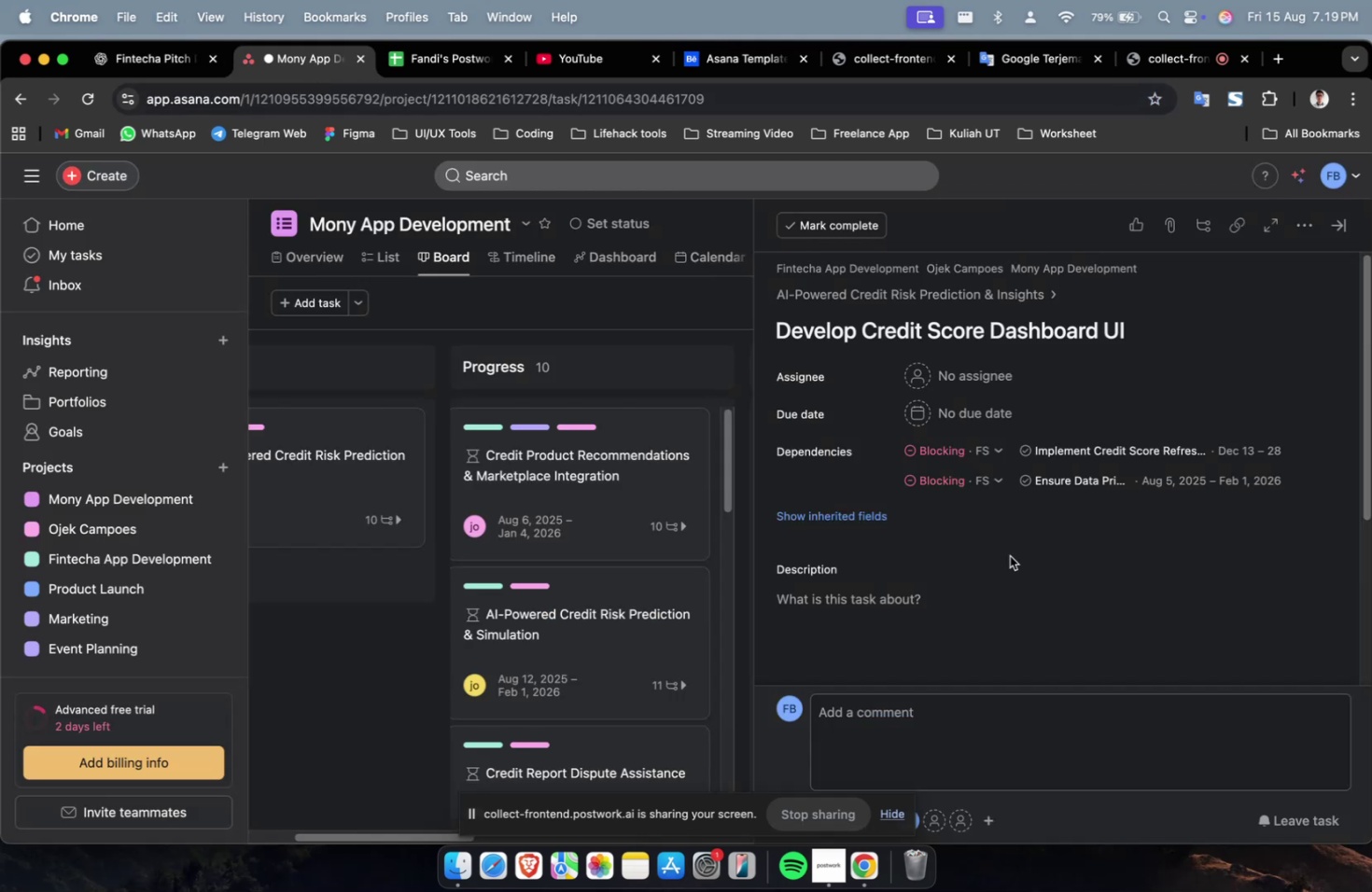 
double_click([982, 613])
 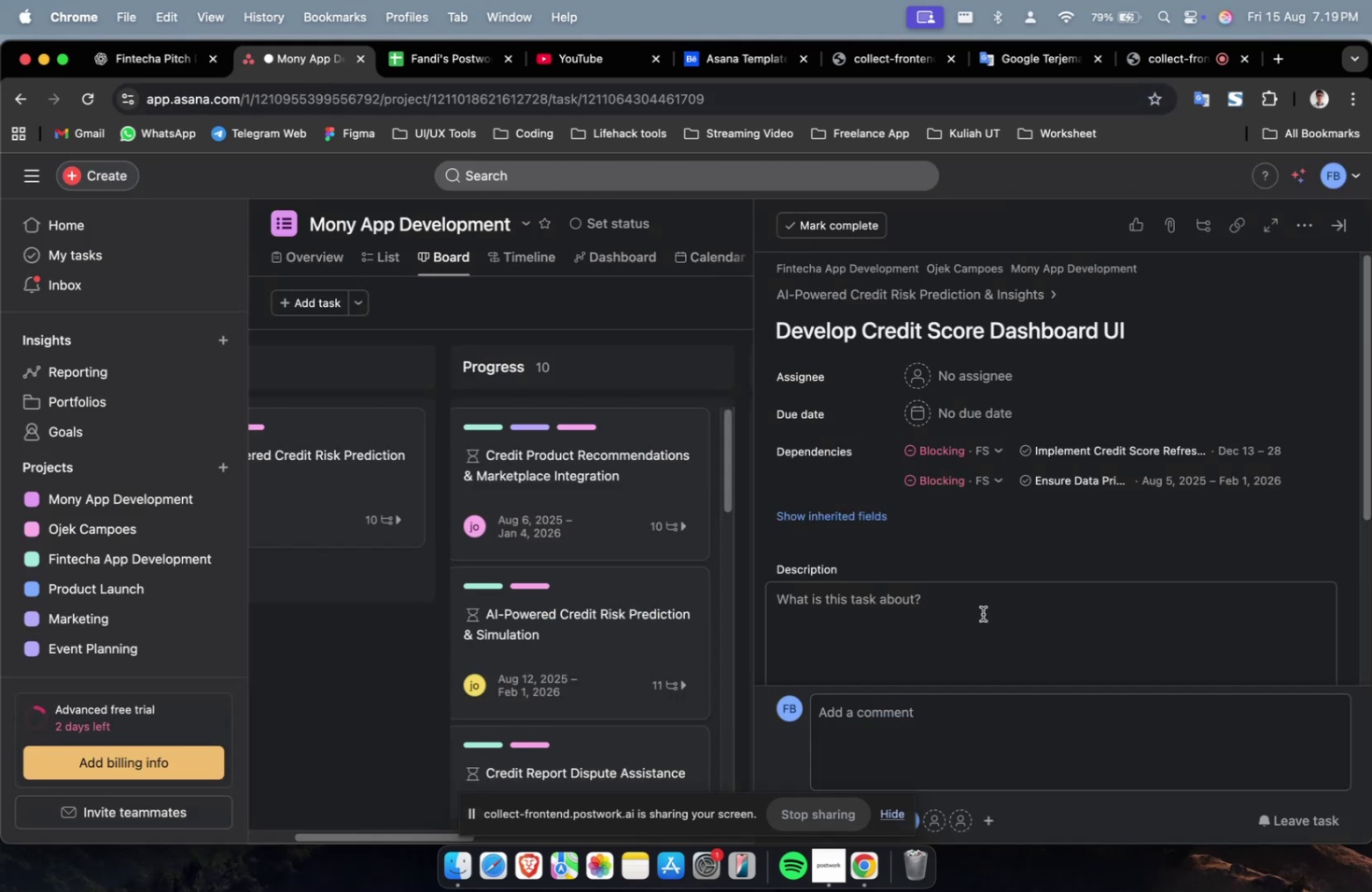 
key(Meta+CommandLeft)
 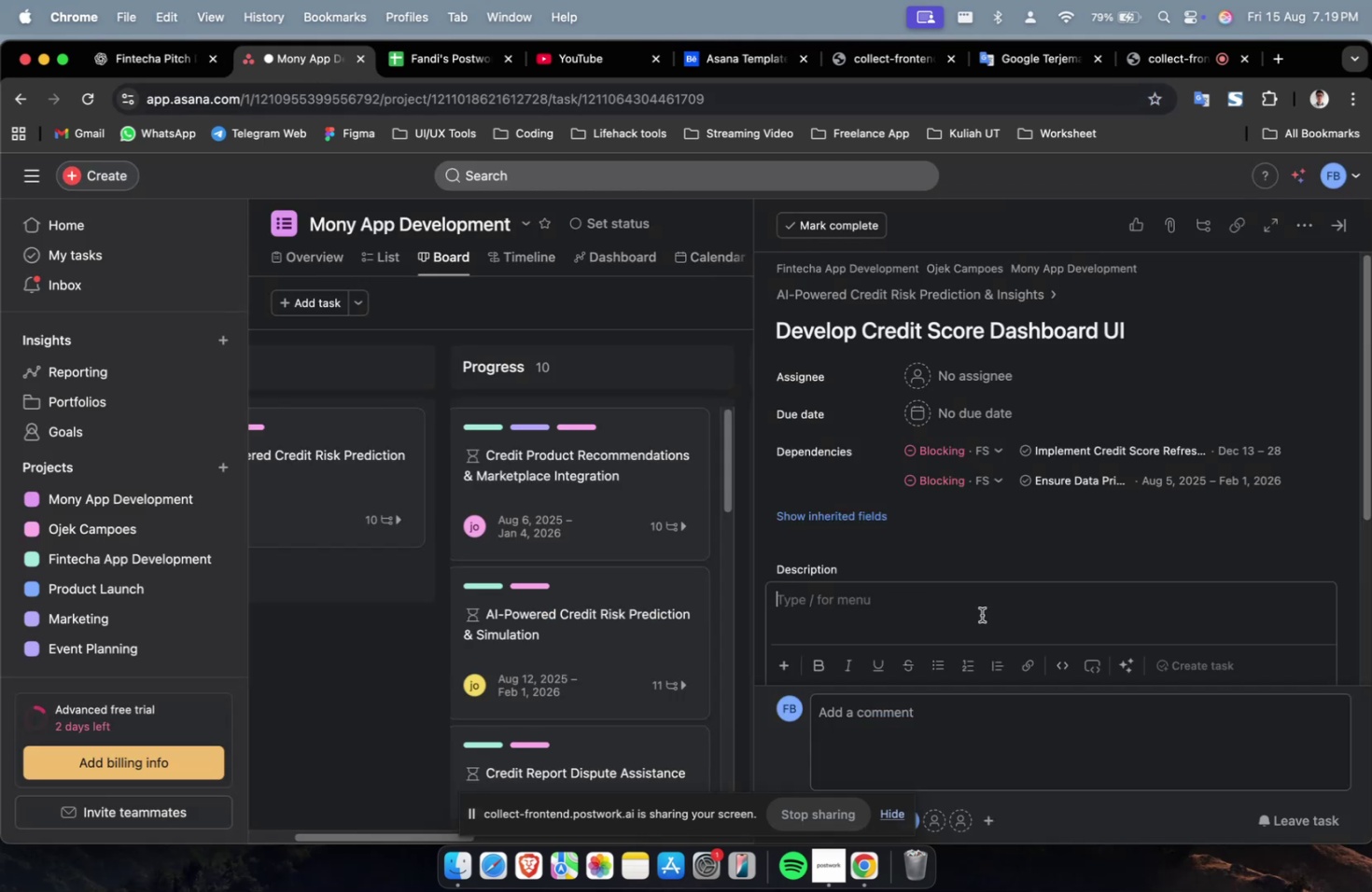 
key(Meta+V)
 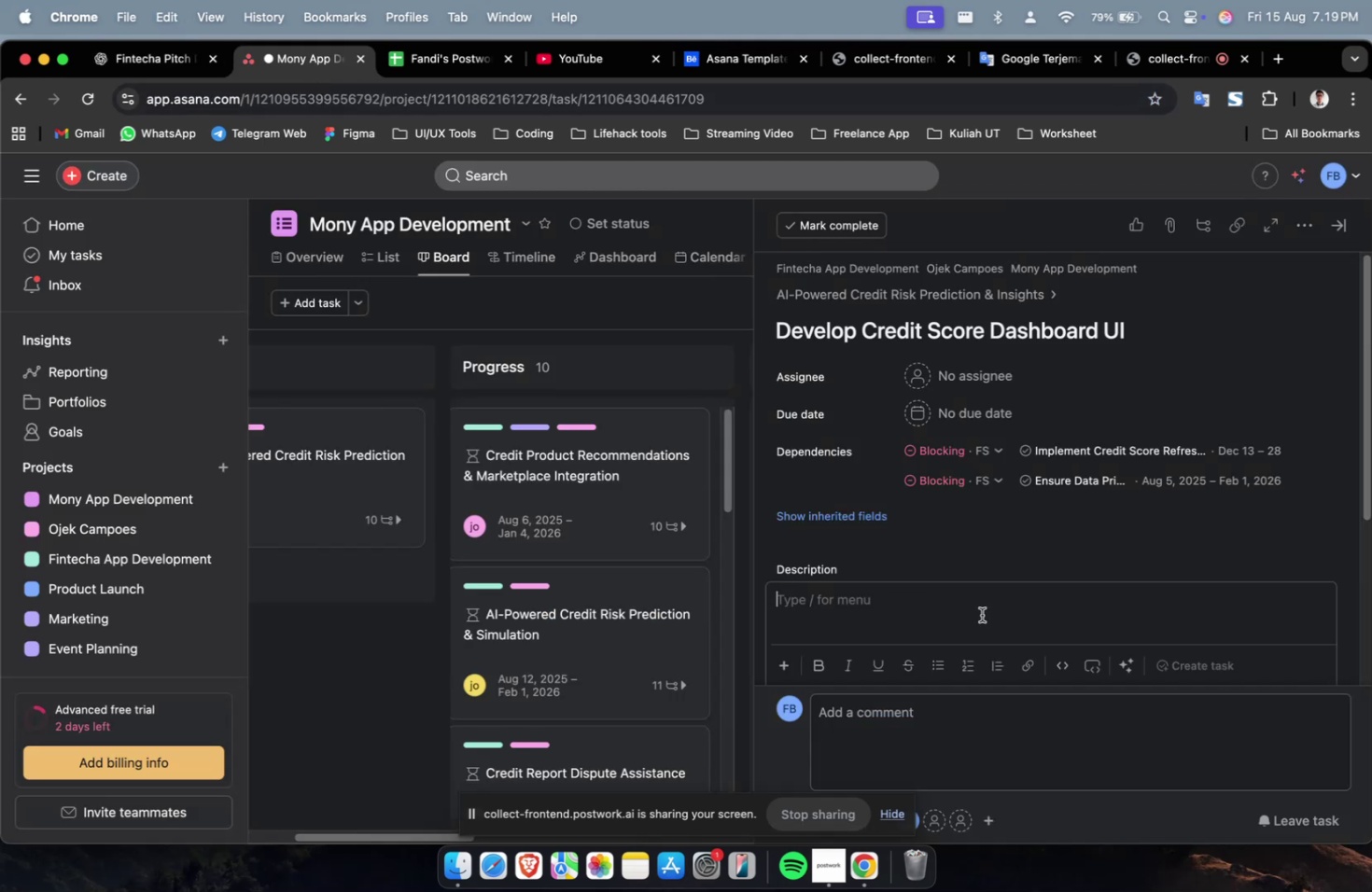 
scroll: coordinate [981, 614], scroll_direction: up, amount: 9.0
 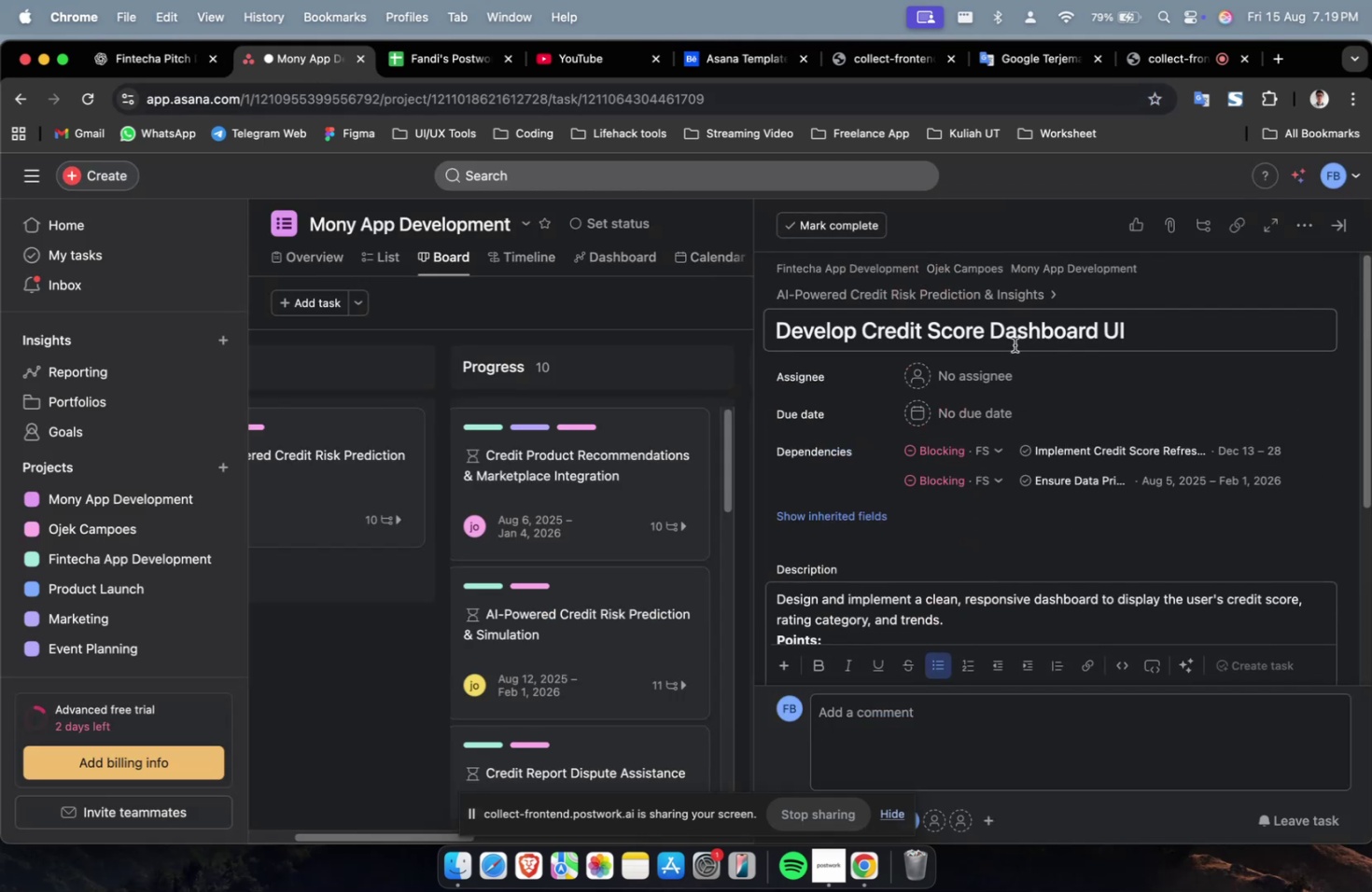 
left_click([991, 376])
 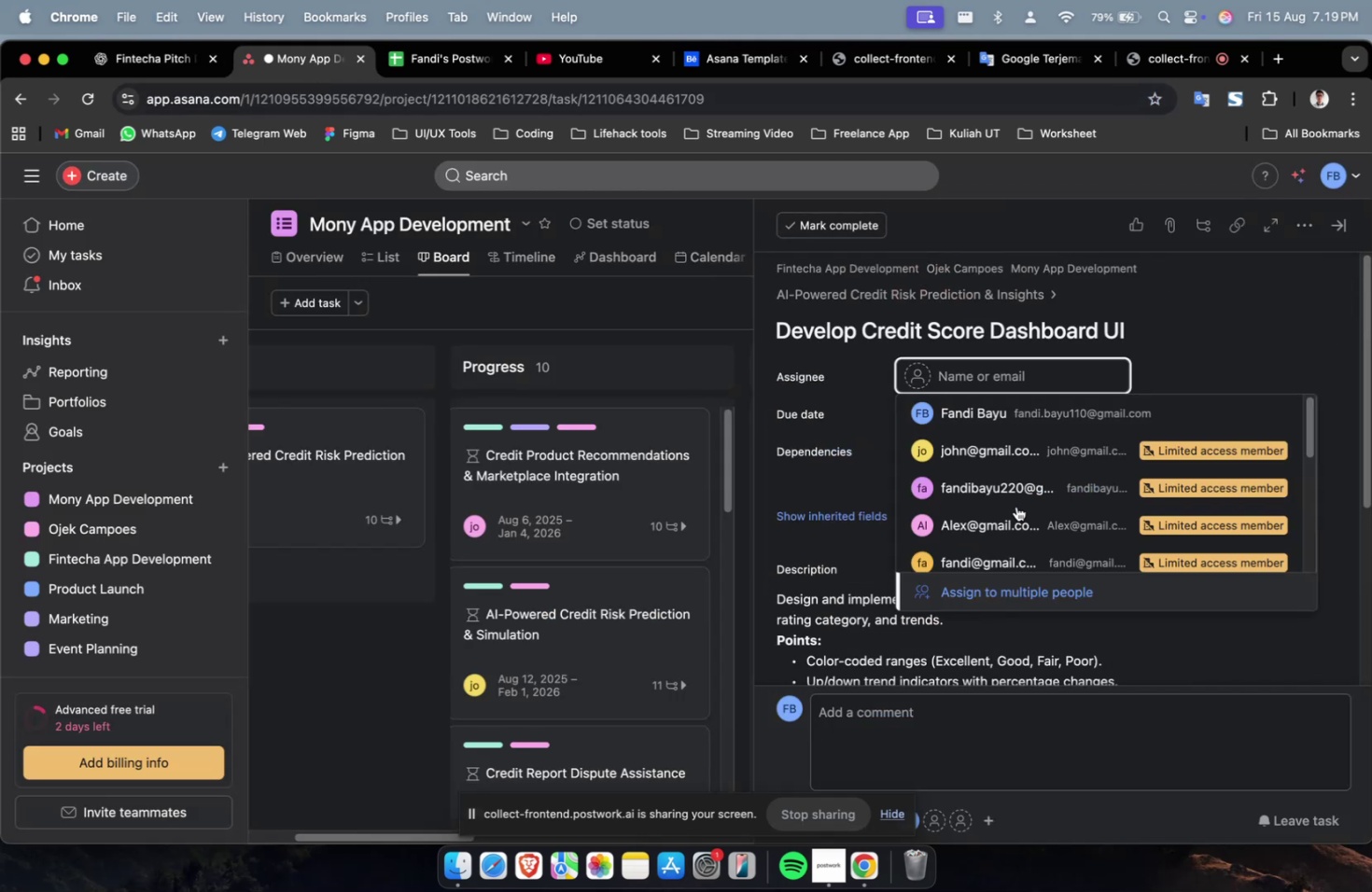 
left_click([1012, 509])
 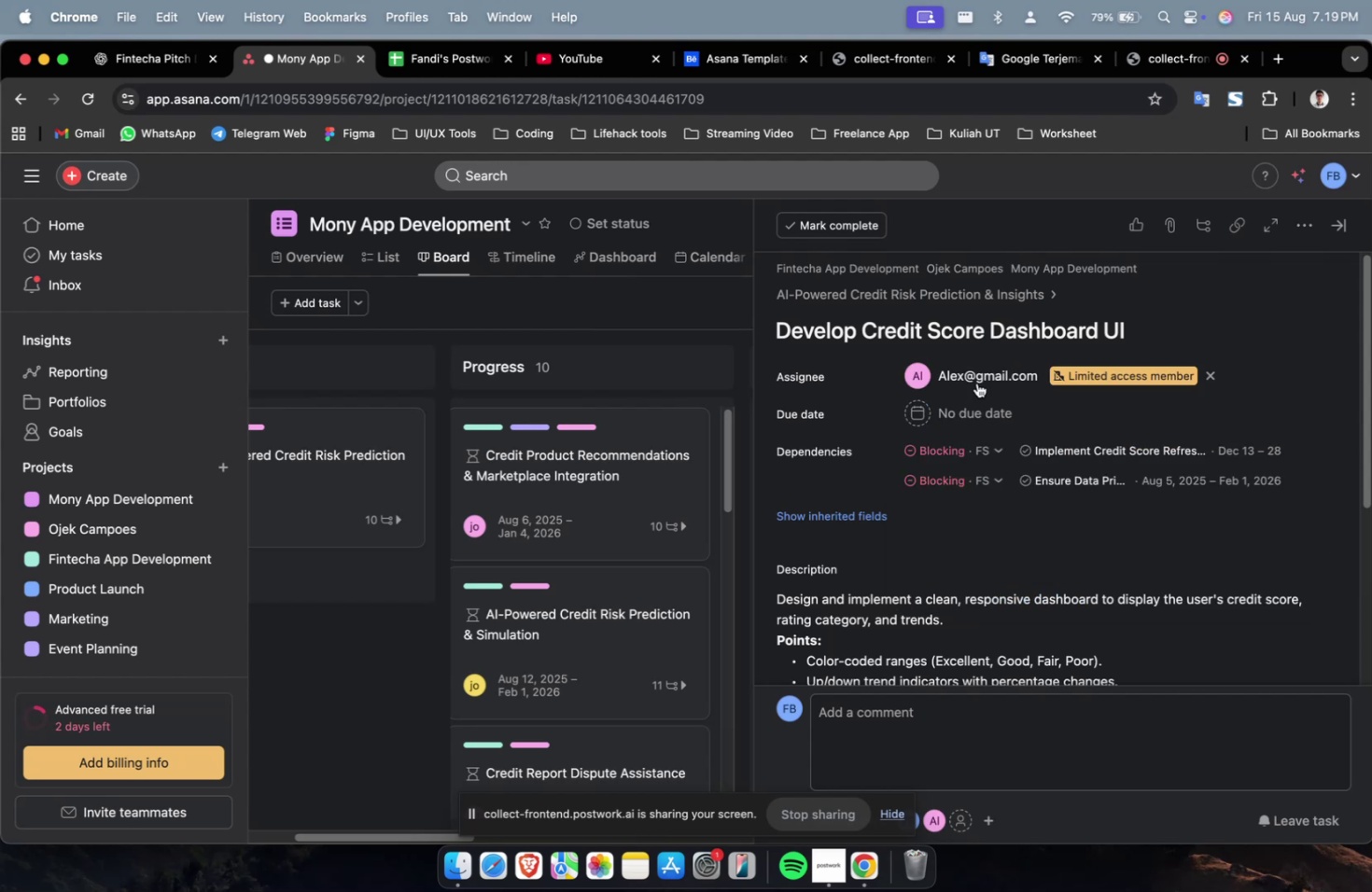 
double_click([976, 376])
 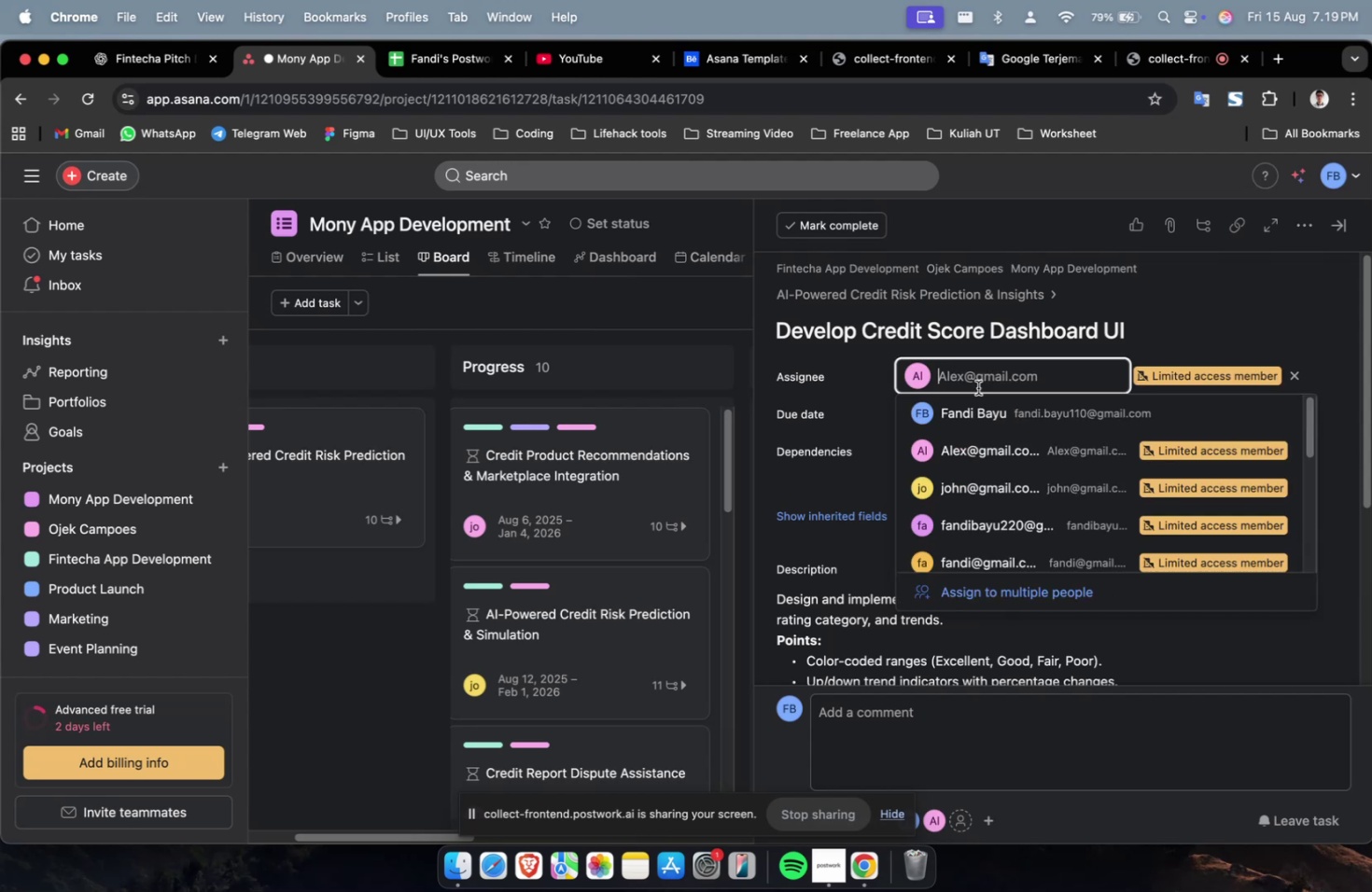 
scroll: coordinate [971, 459], scroll_direction: down, amount: 4.0
 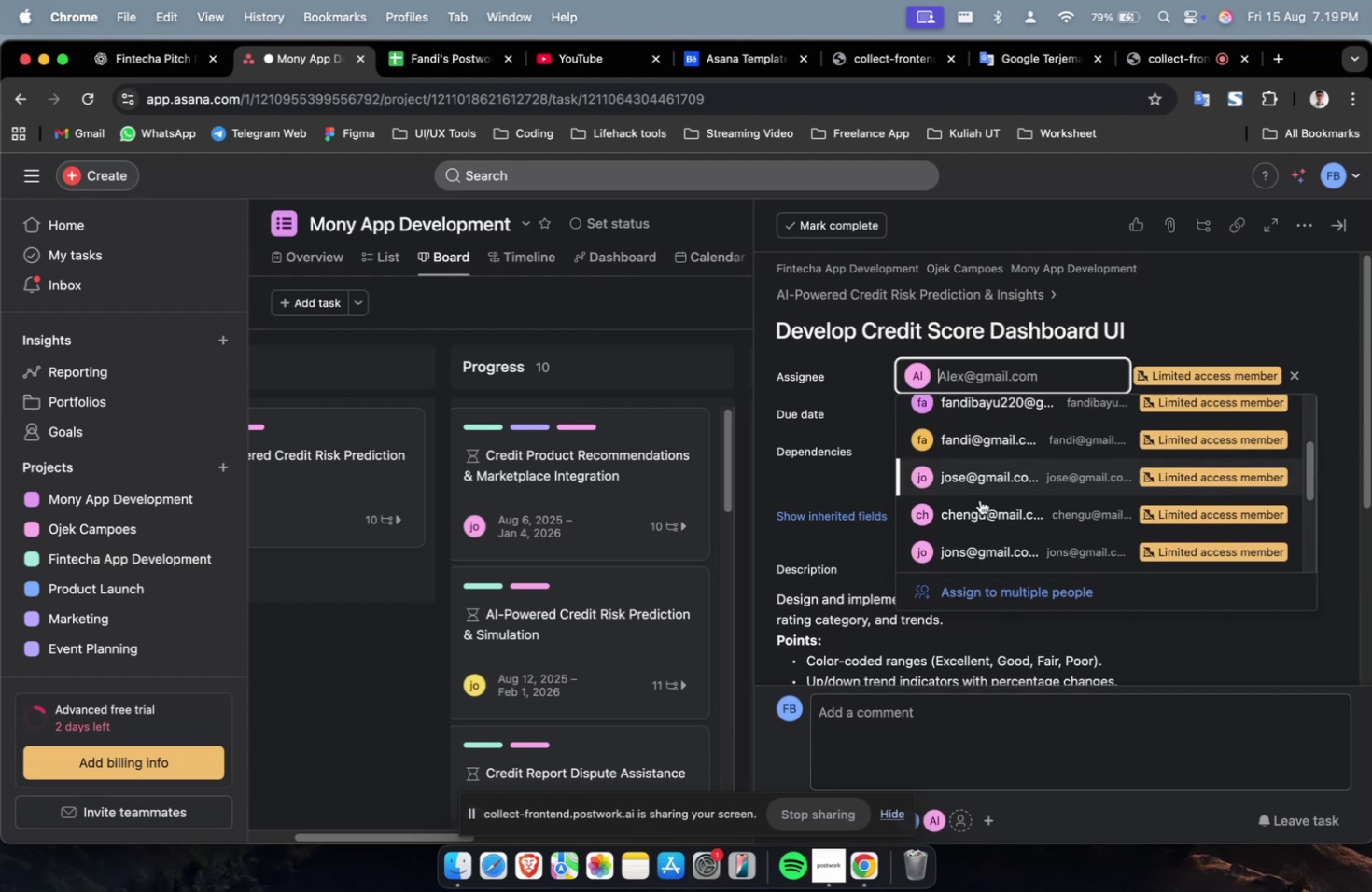 
left_click([979, 499])
 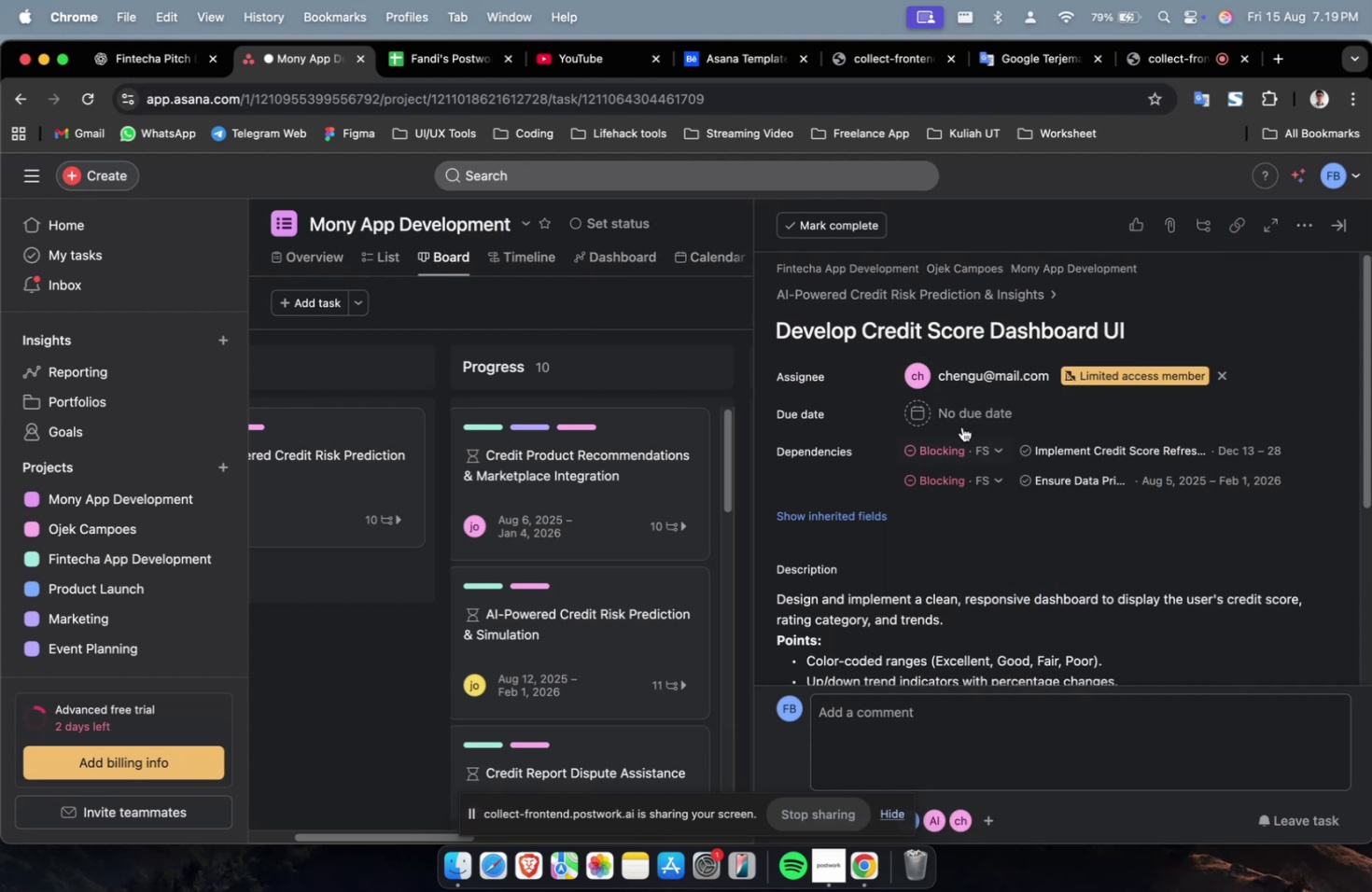 
double_click([957, 404])
 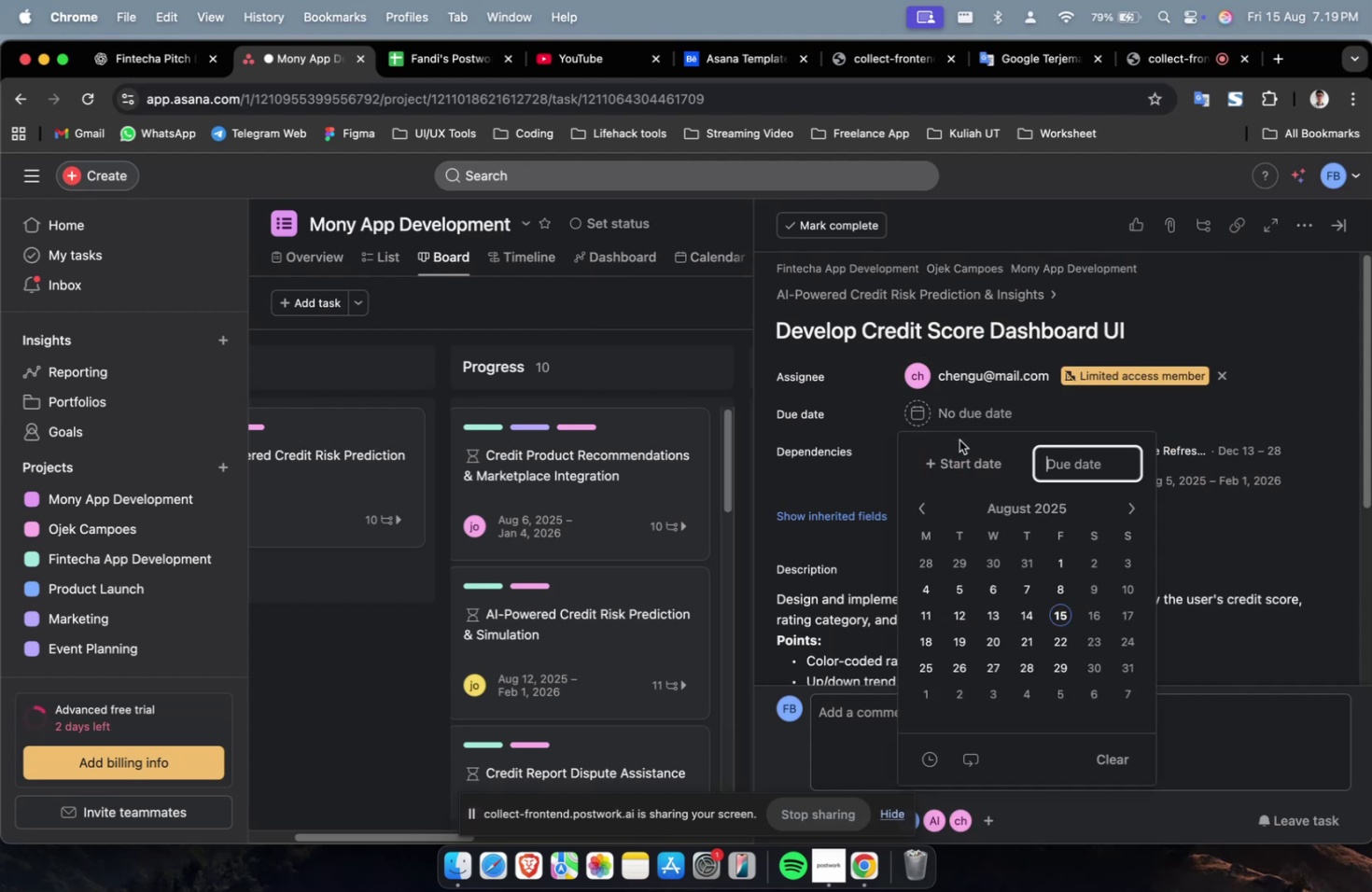 
triple_click([958, 450])
 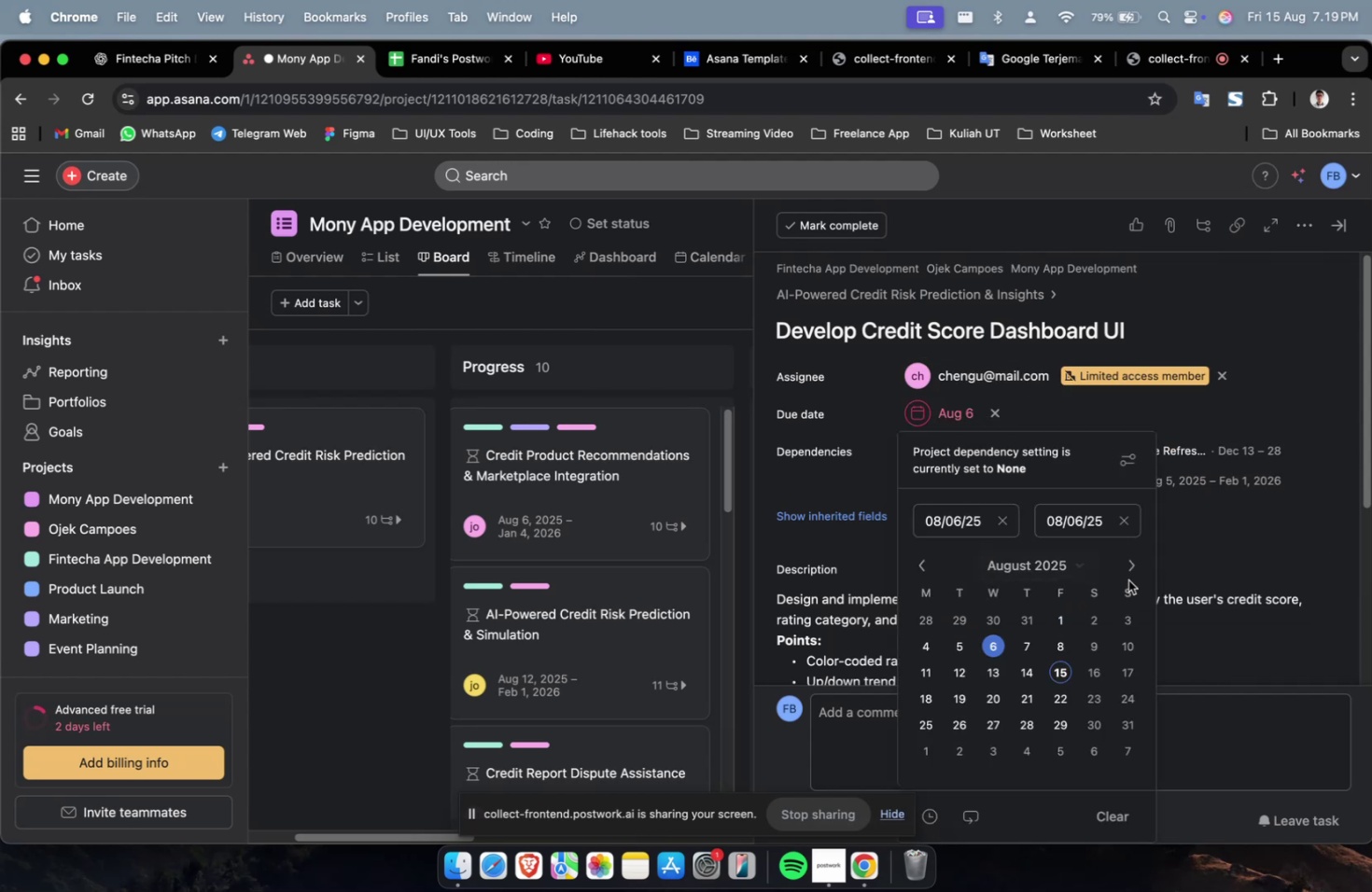 
triple_click([1133, 570])
 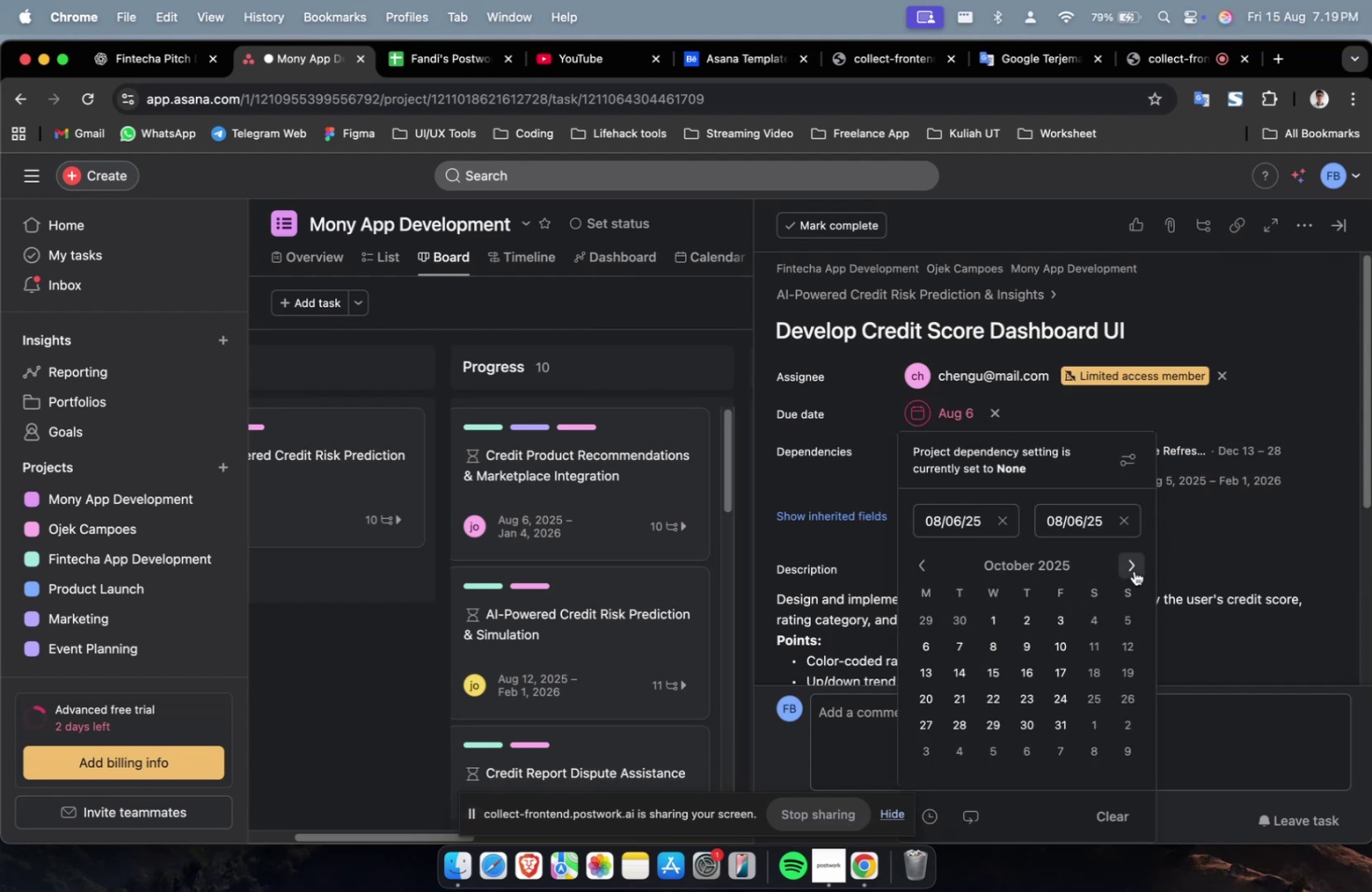 
triple_click([1133, 570])
 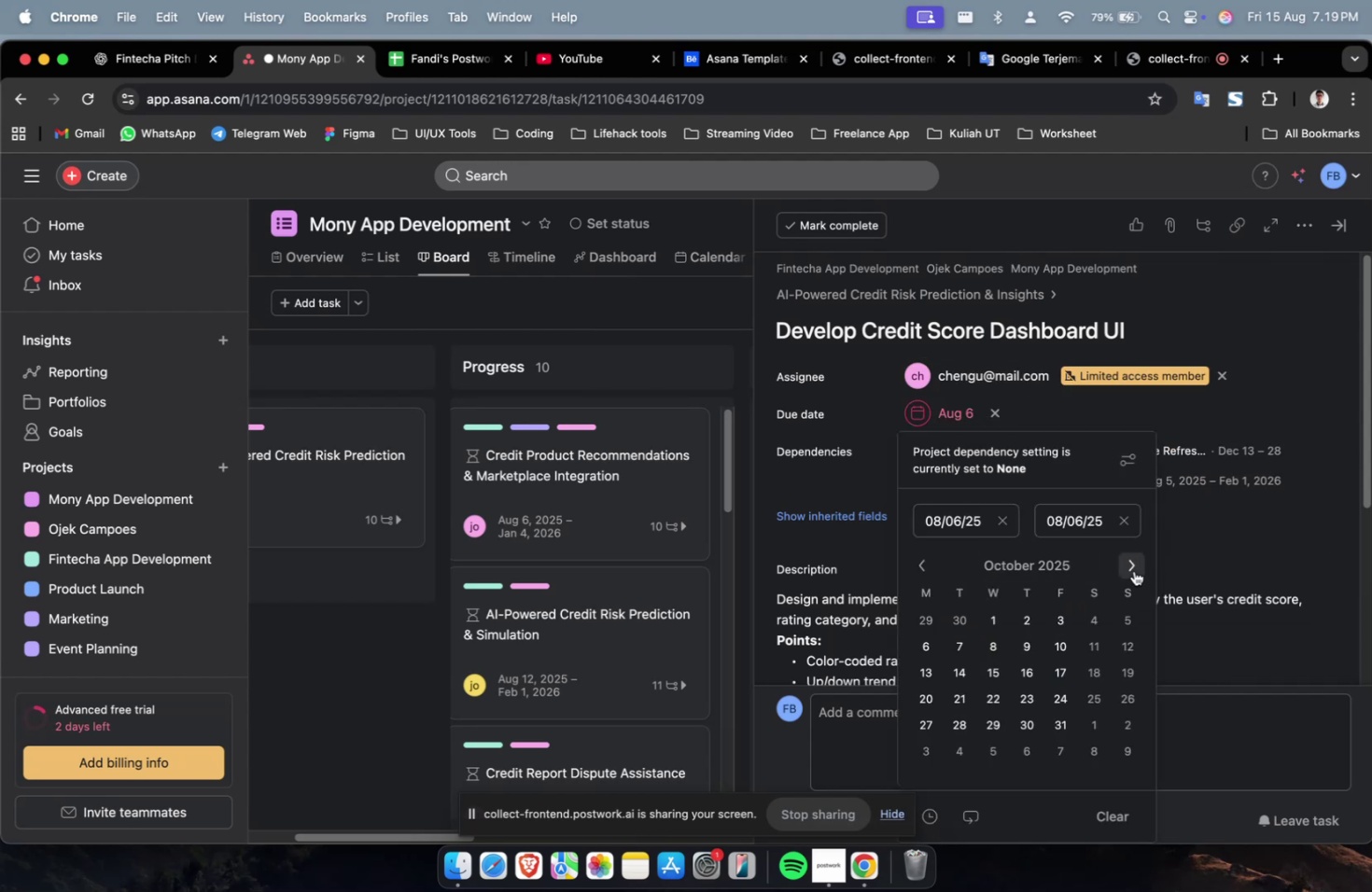 
triple_click([1133, 569])
 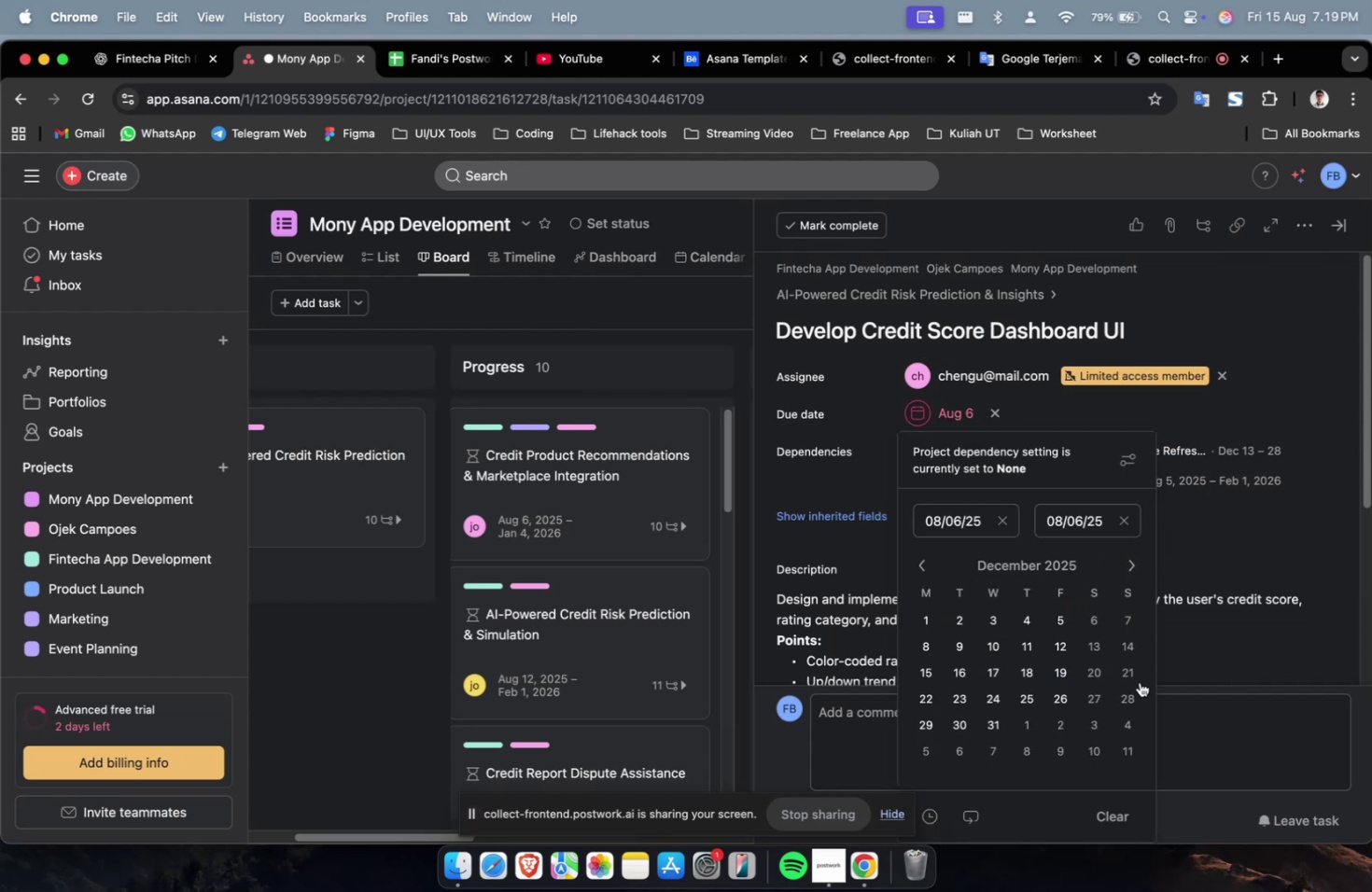 
triple_click([1138, 693])
 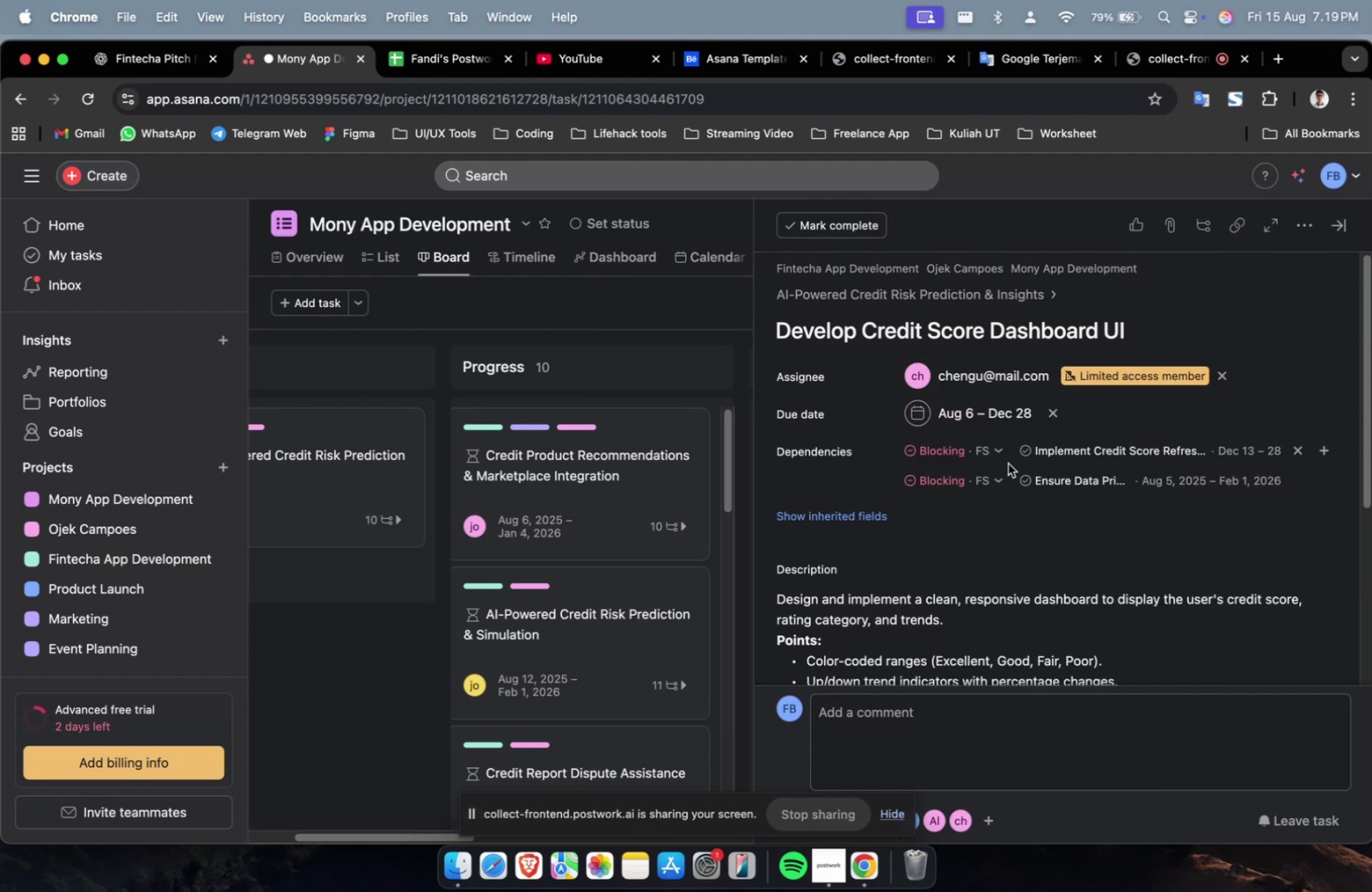 
triple_click([868, 524])
 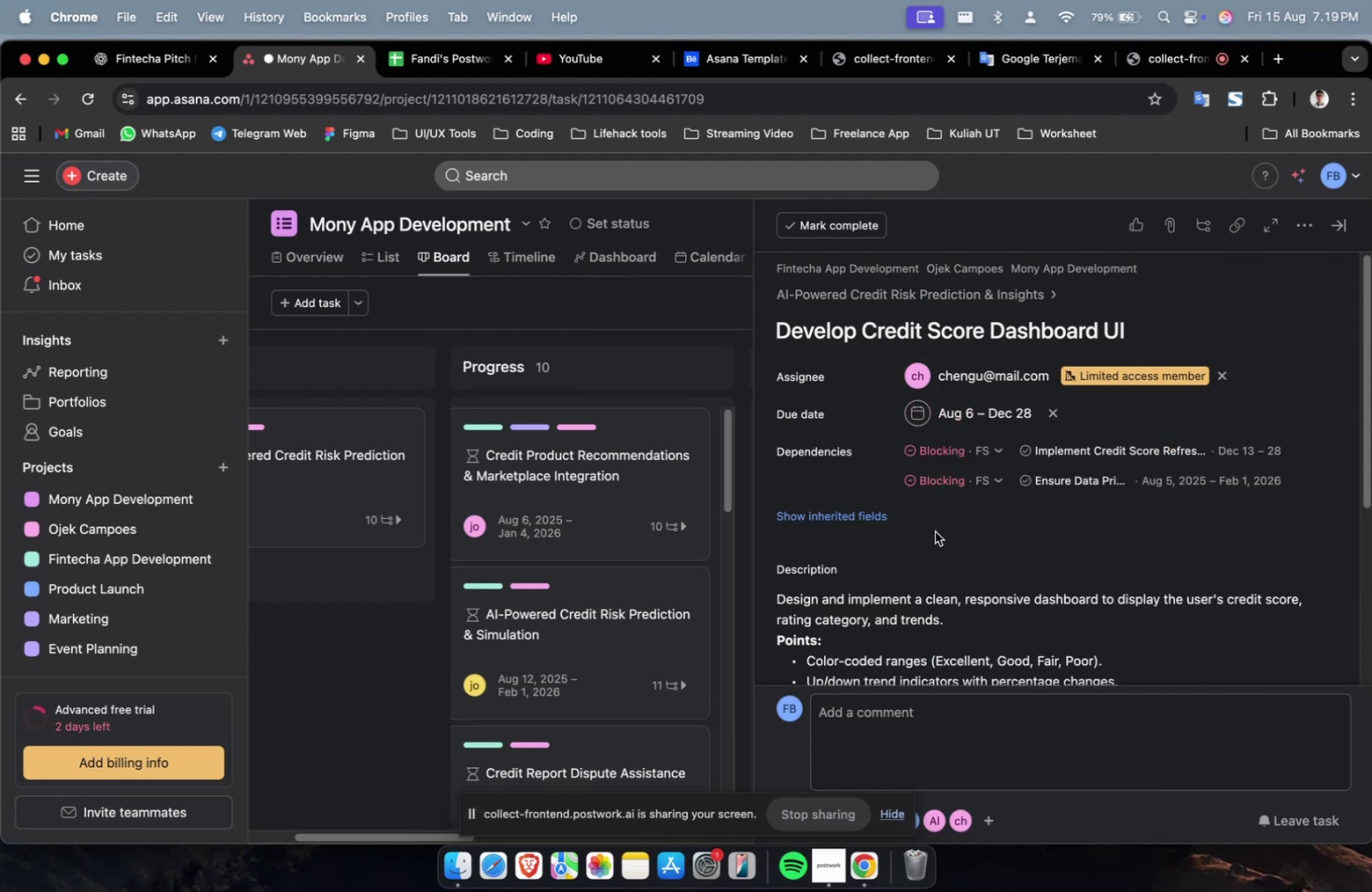 
triple_click([845, 517])
 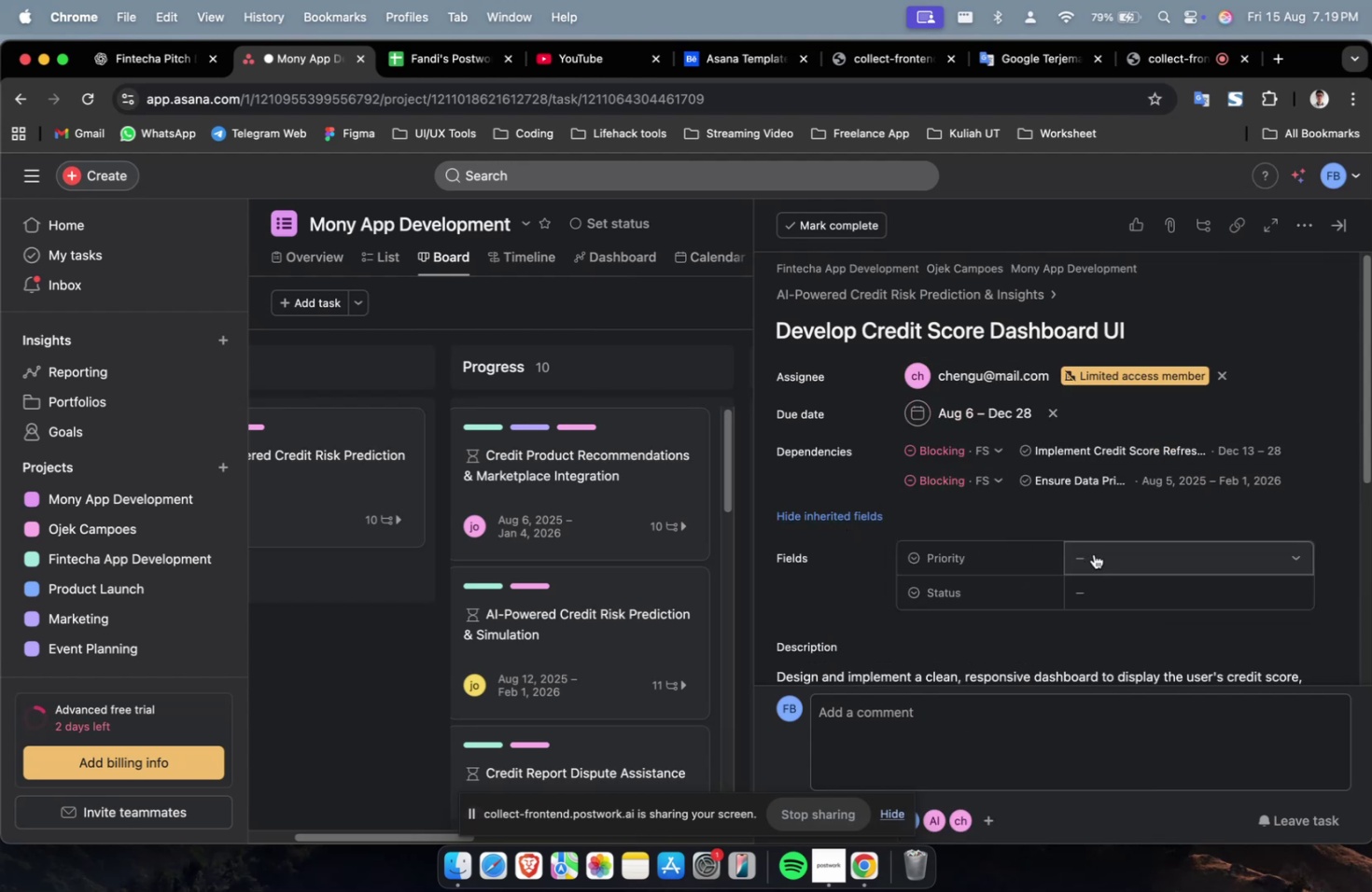 
triple_click([1099, 555])
 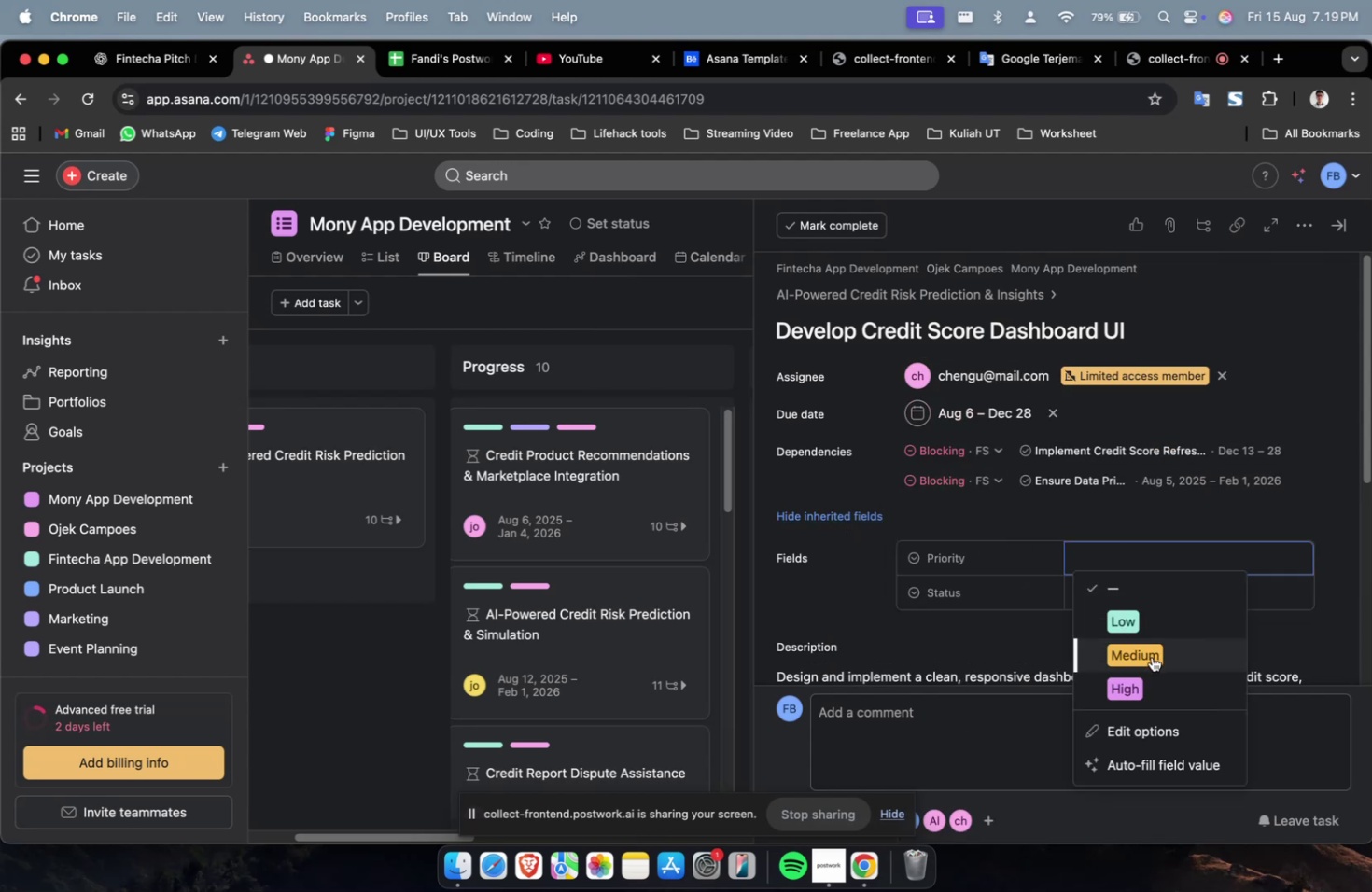 
left_click([1154, 658])
 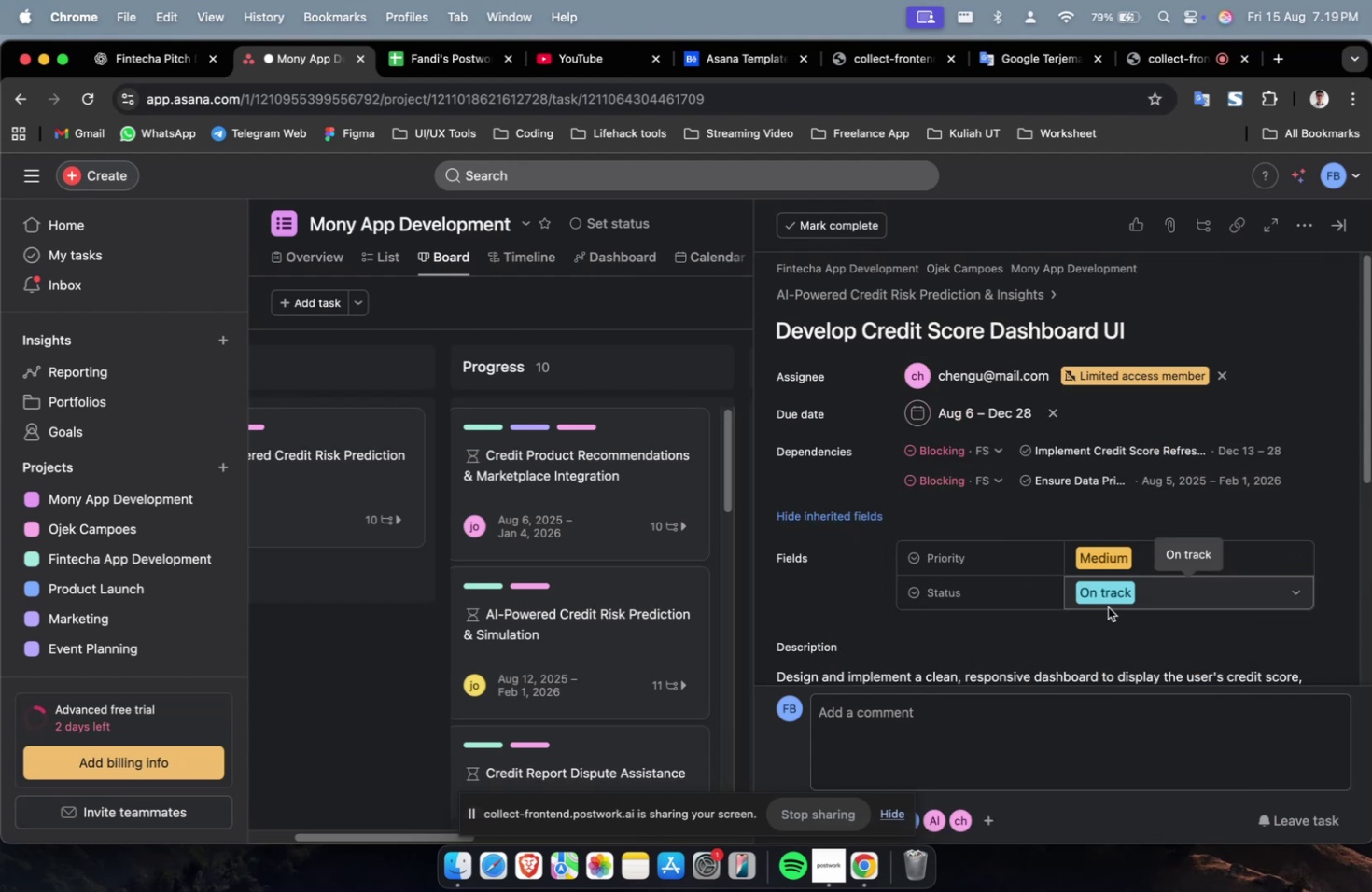 
scroll: coordinate [1176, 485], scroll_direction: down, amount: 26.0
 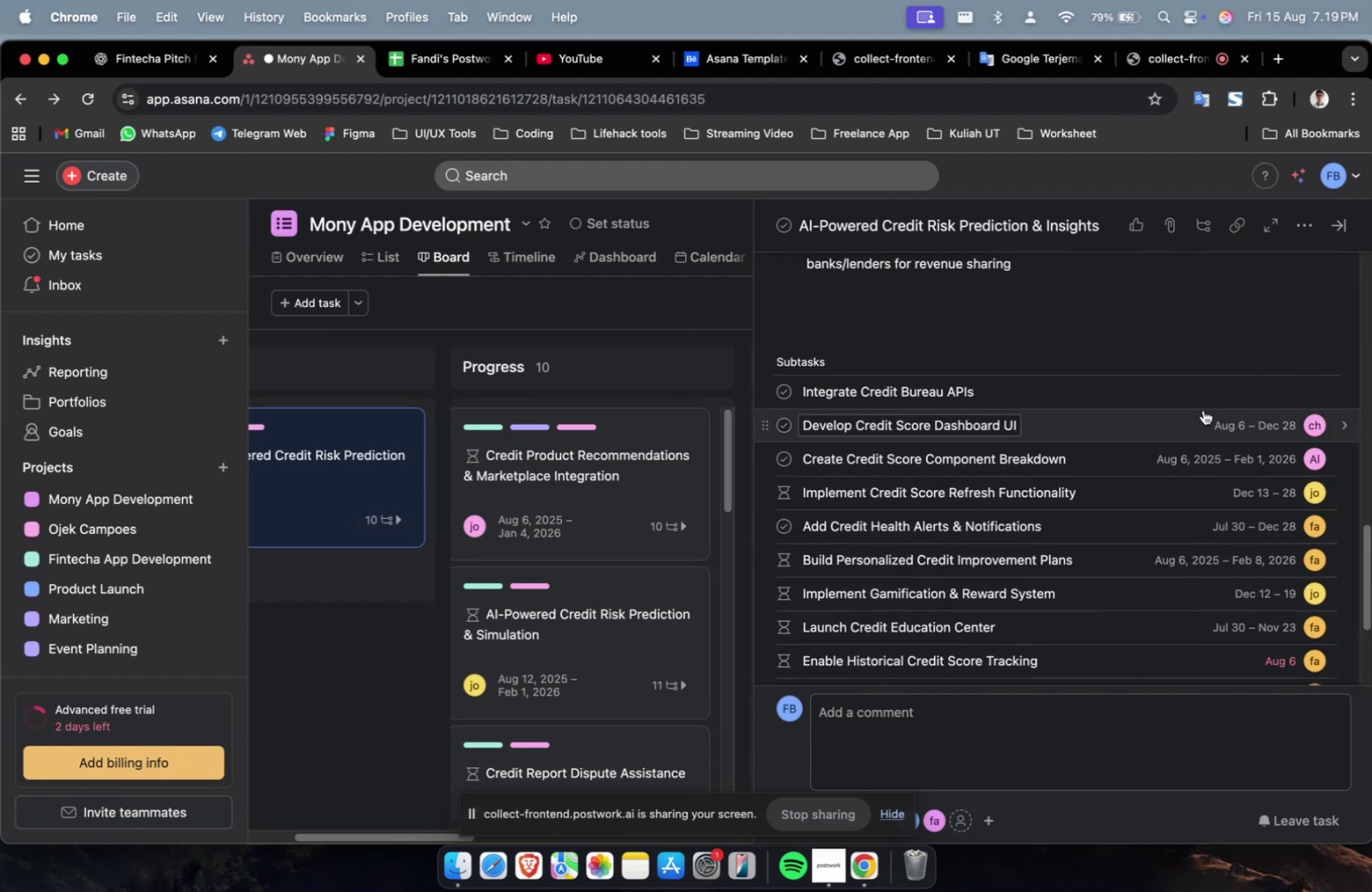 
left_click([1202, 389])
 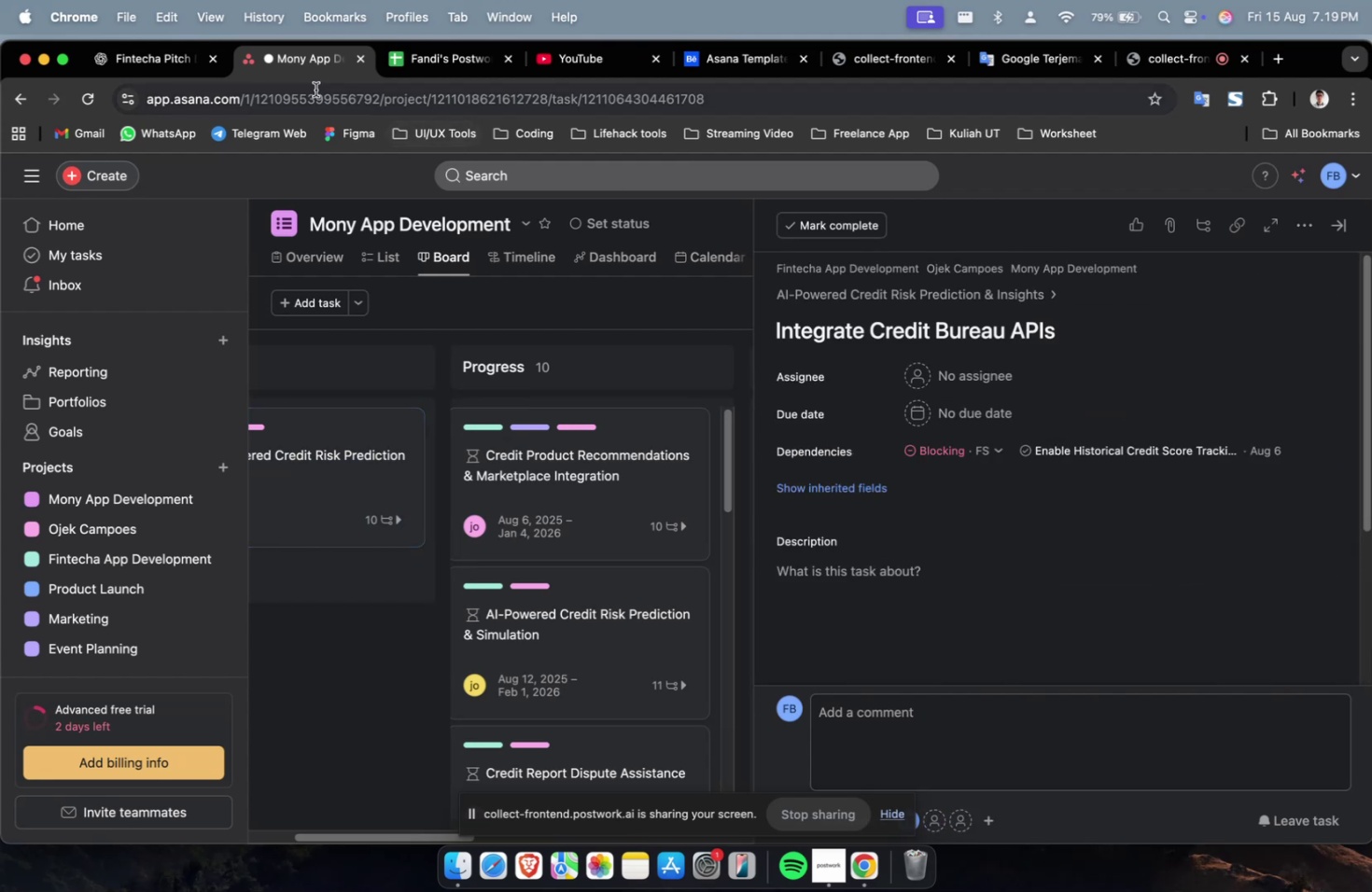 
left_click([161, 65])
 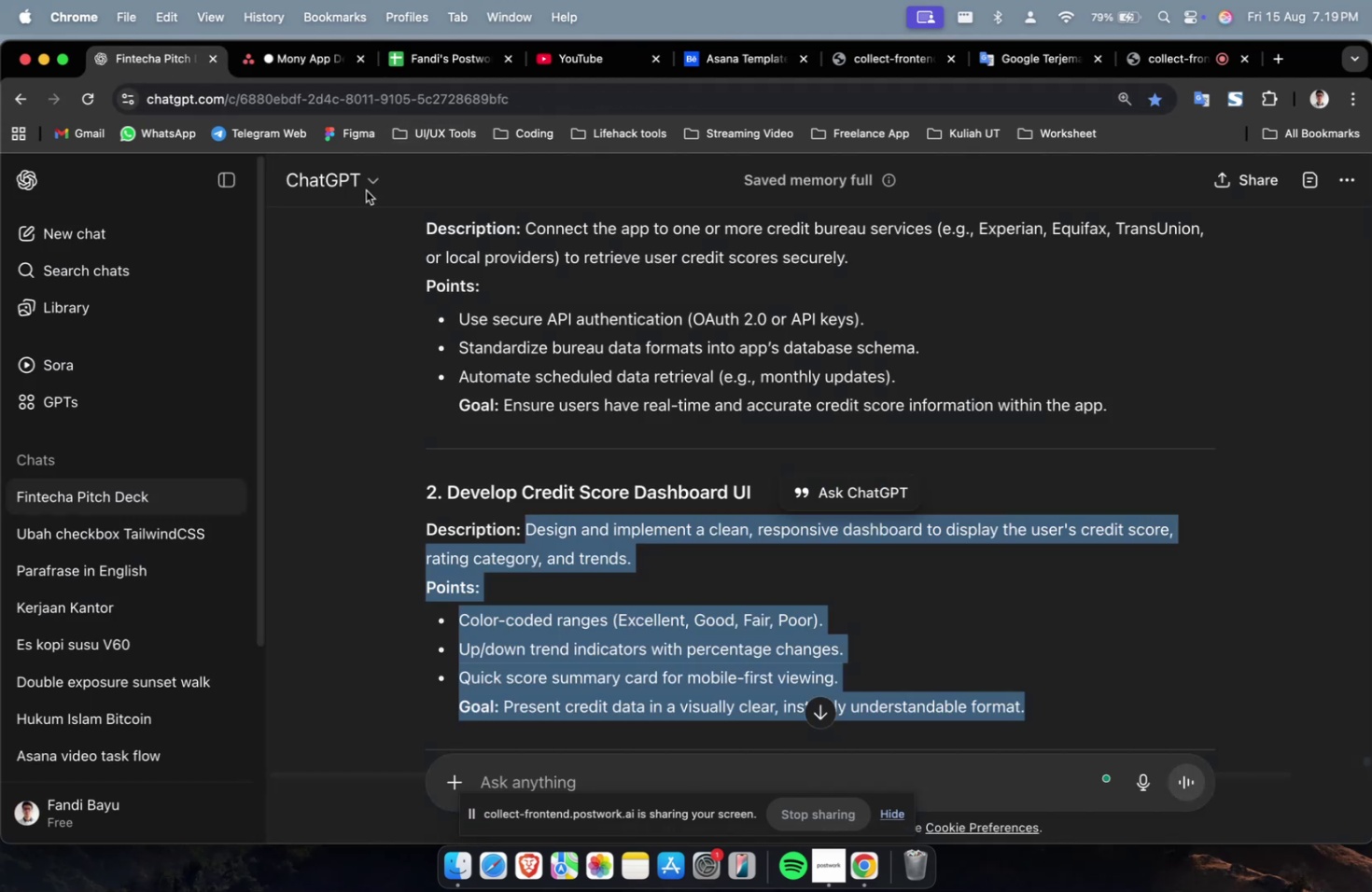 
scroll: coordinate [625, 374], scroll_direction: up, amount: 3.0
 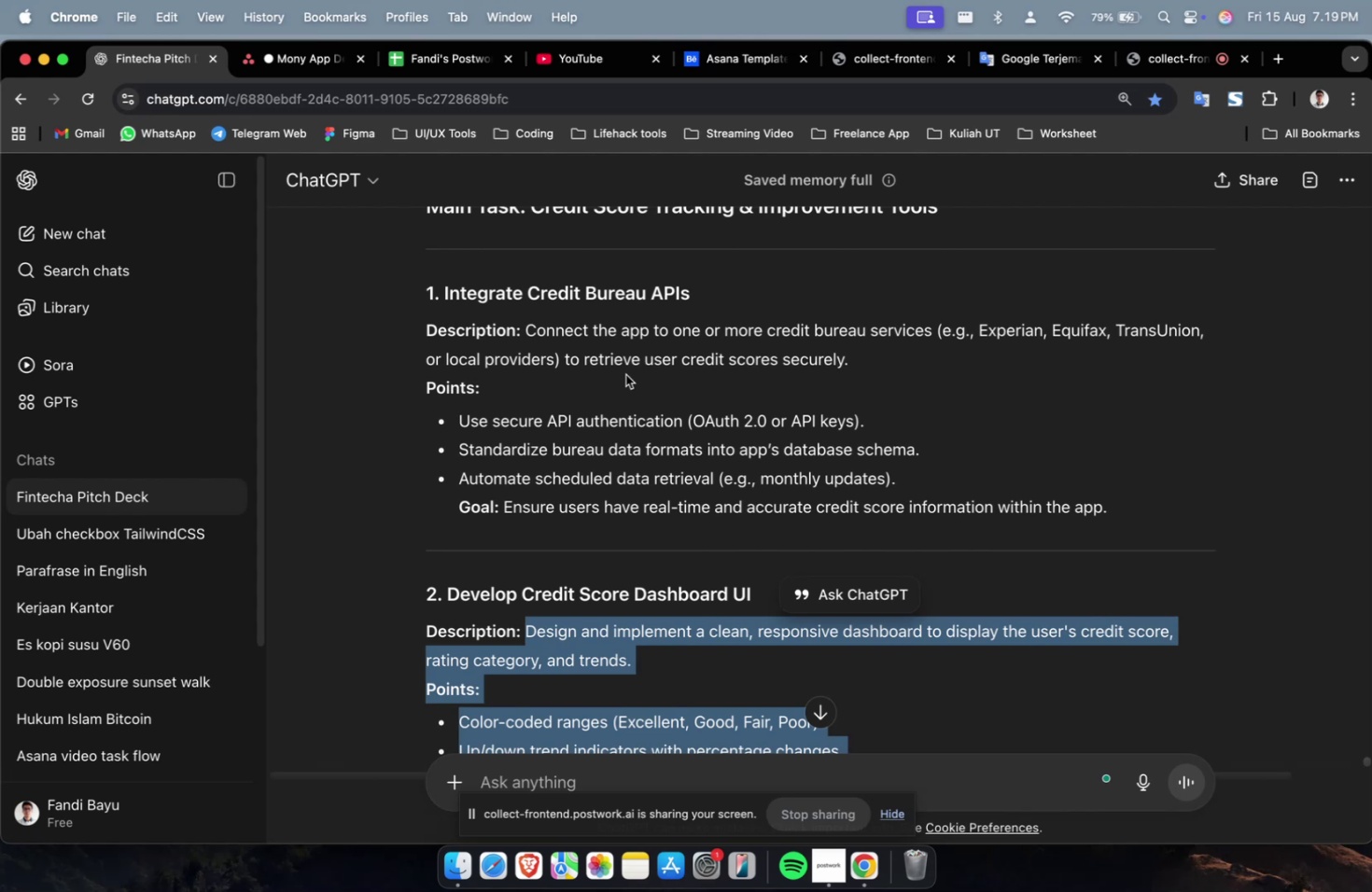 
wait(19.12)
 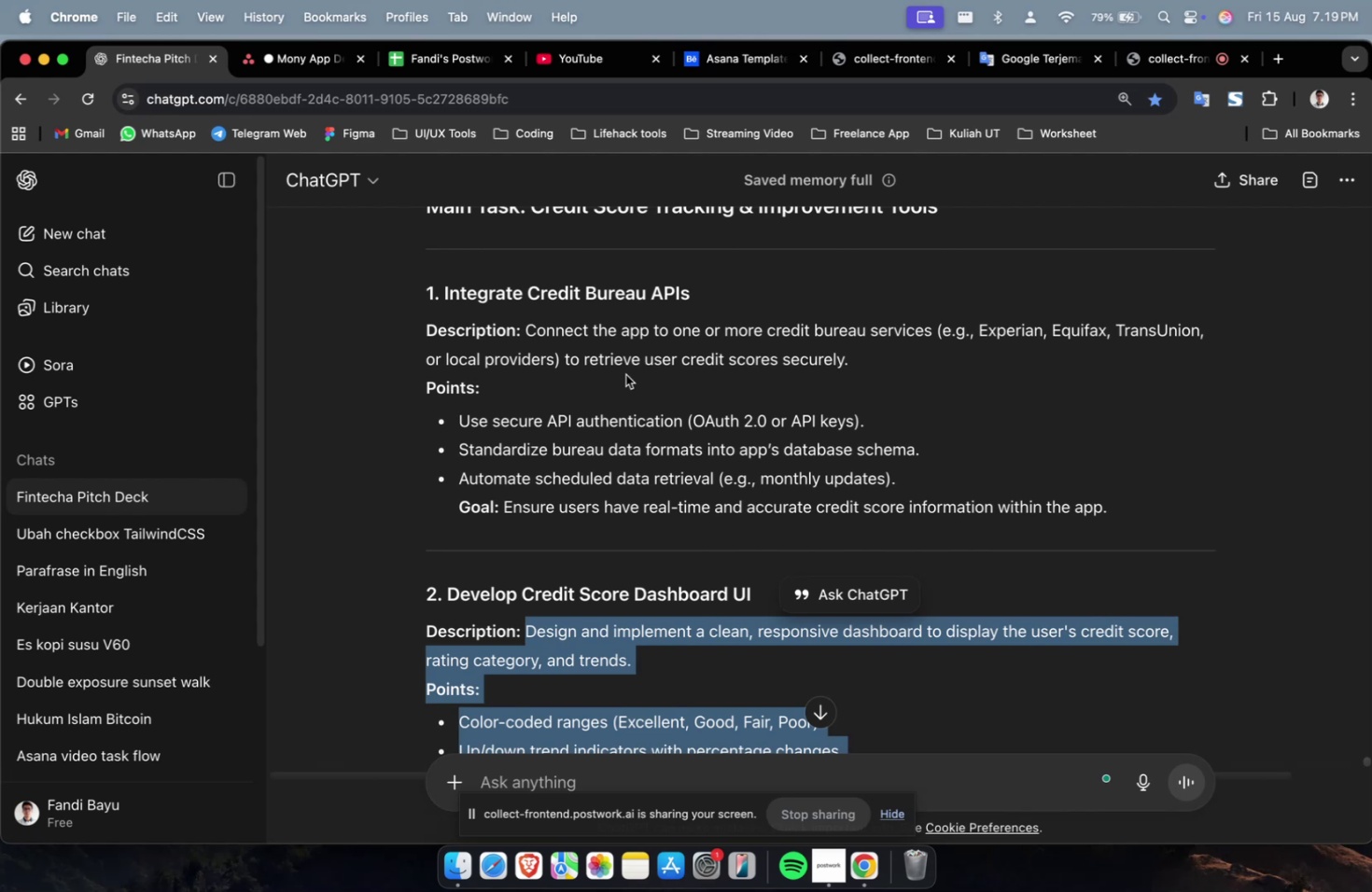 
left_click([291, 69])
 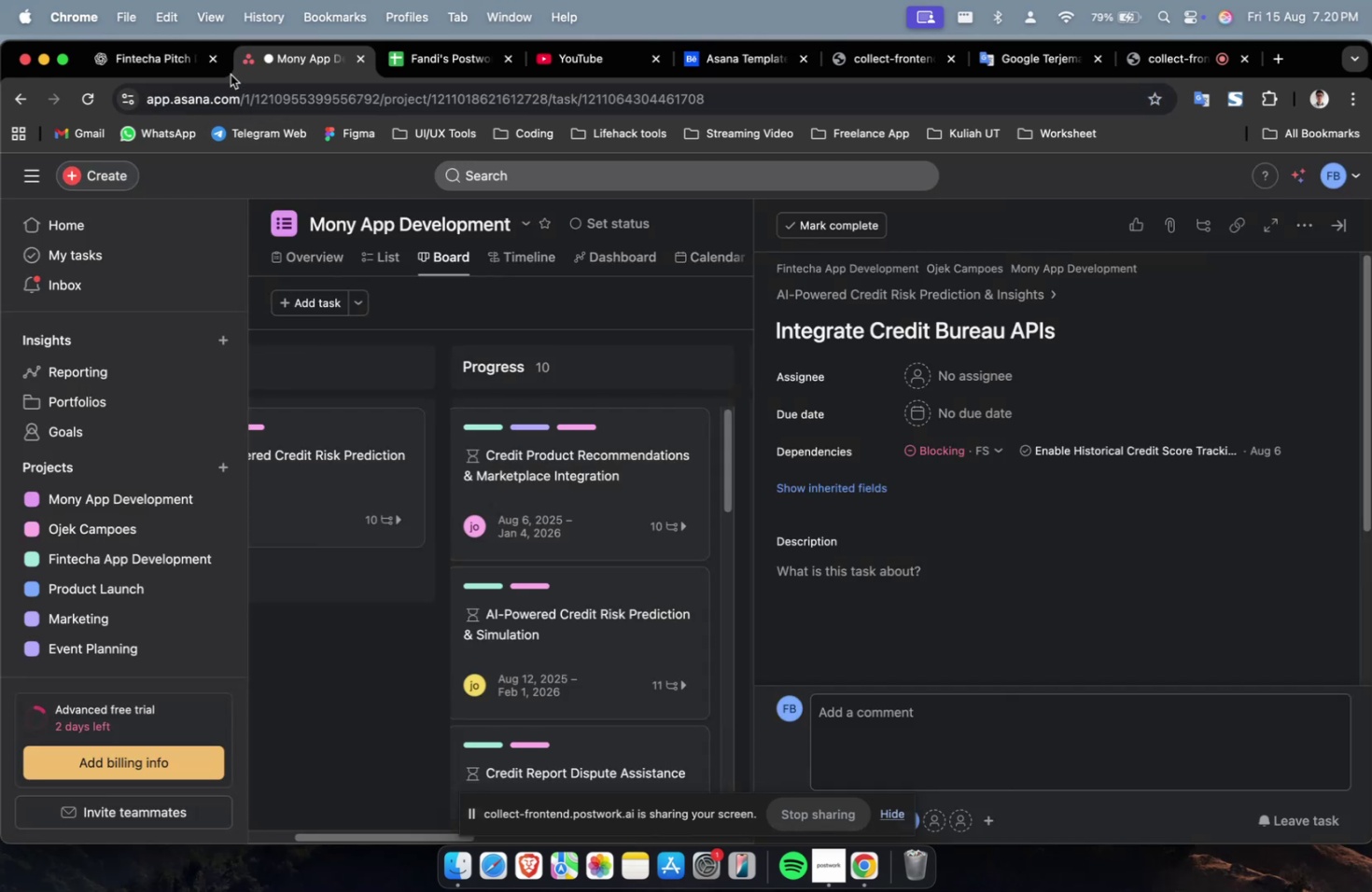 
left_click([161, 67])
 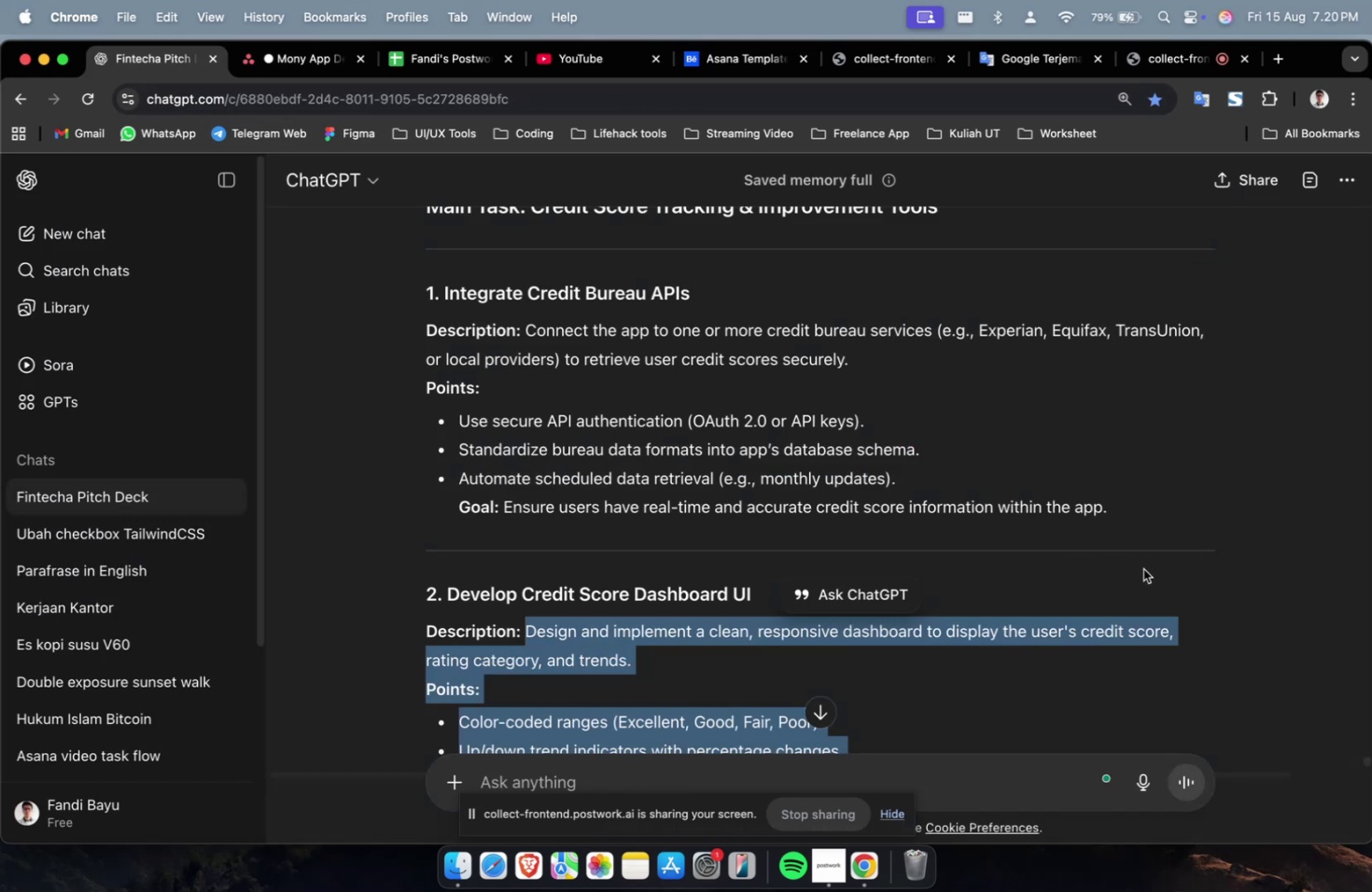 
left_click_drag(start_coordinate=[1120, 504], to_coordinate=[529, 341])
 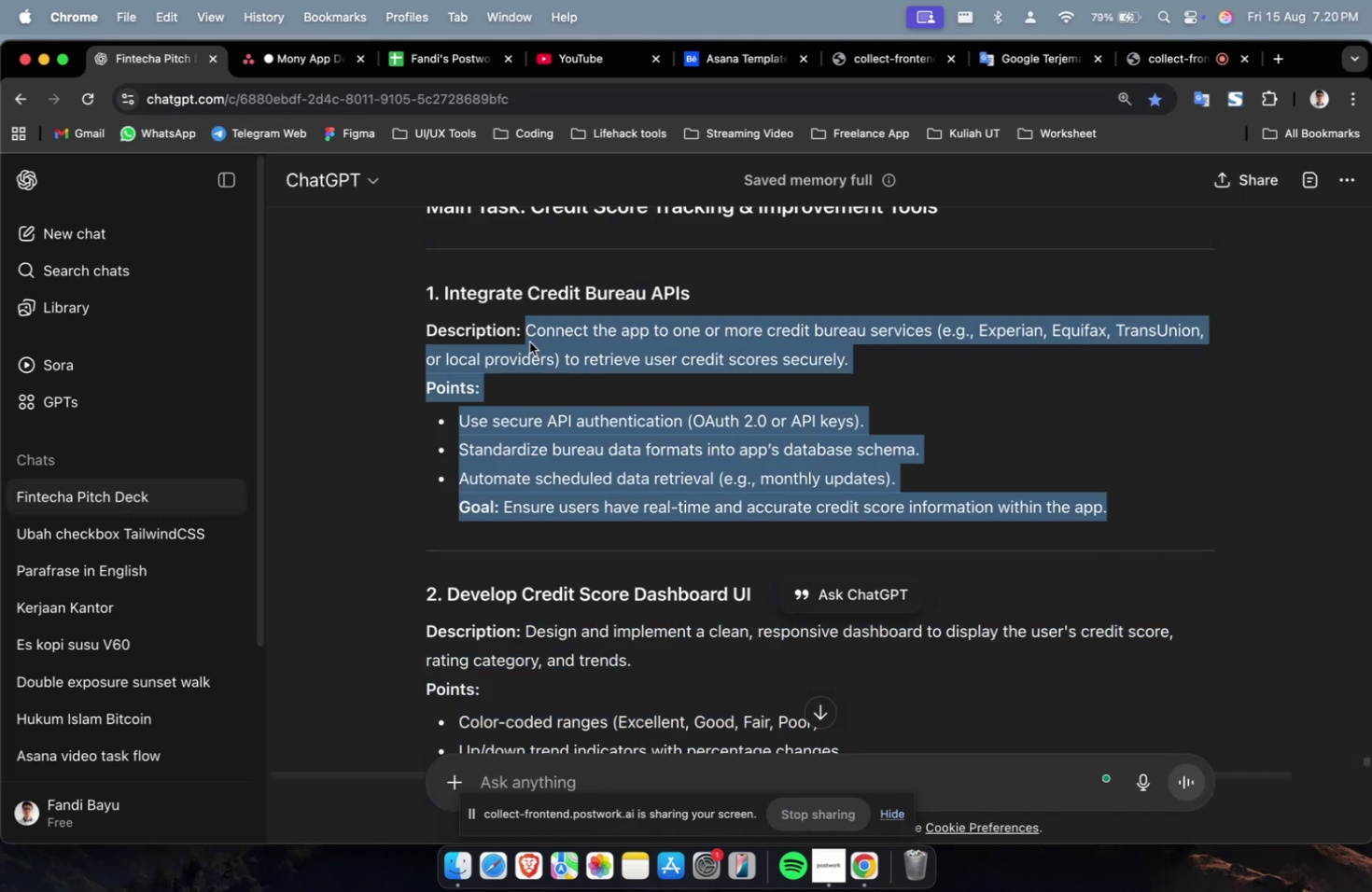 
key(Meta+CommandLeft)
 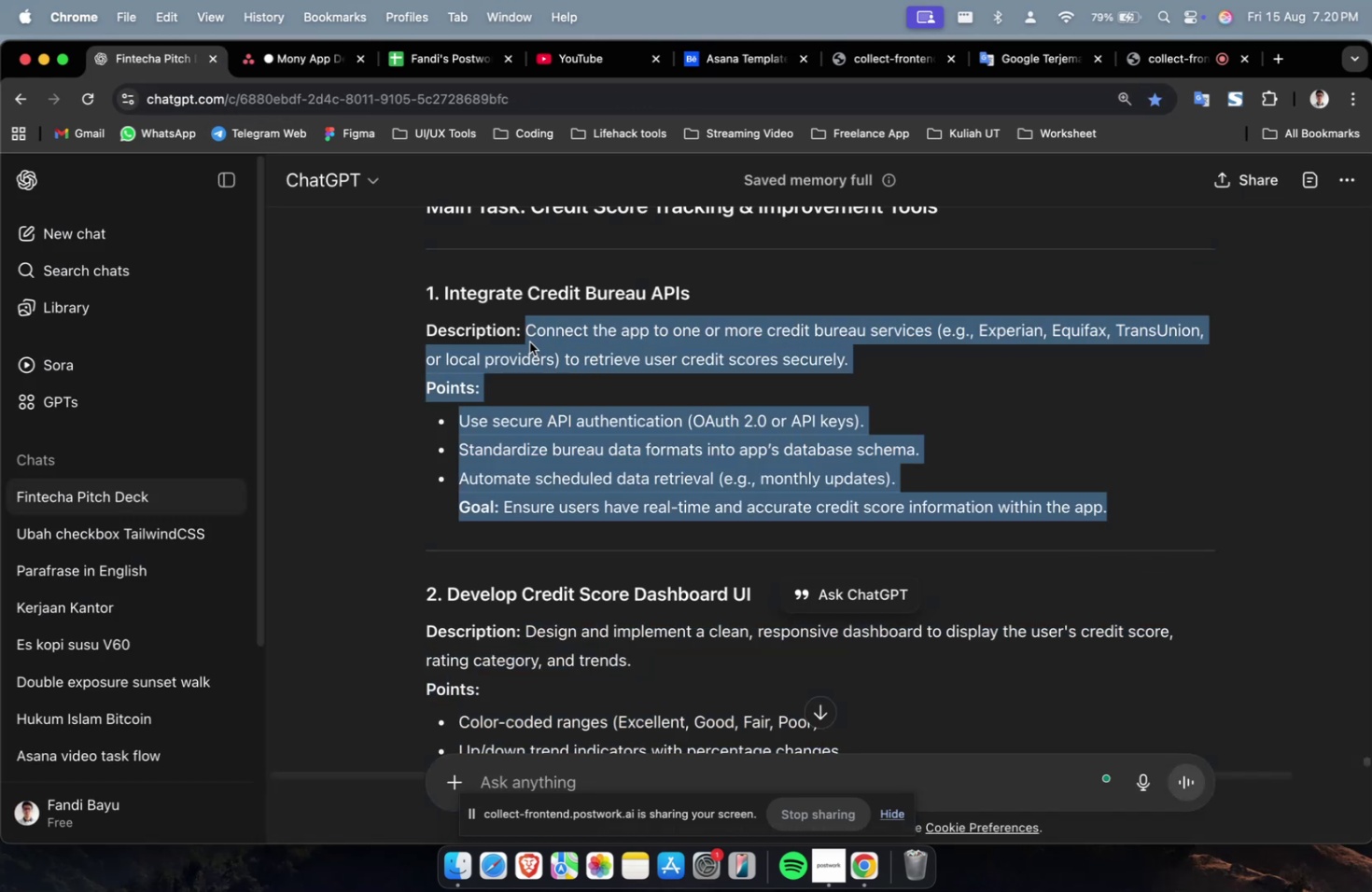 
key(Meta+C)
 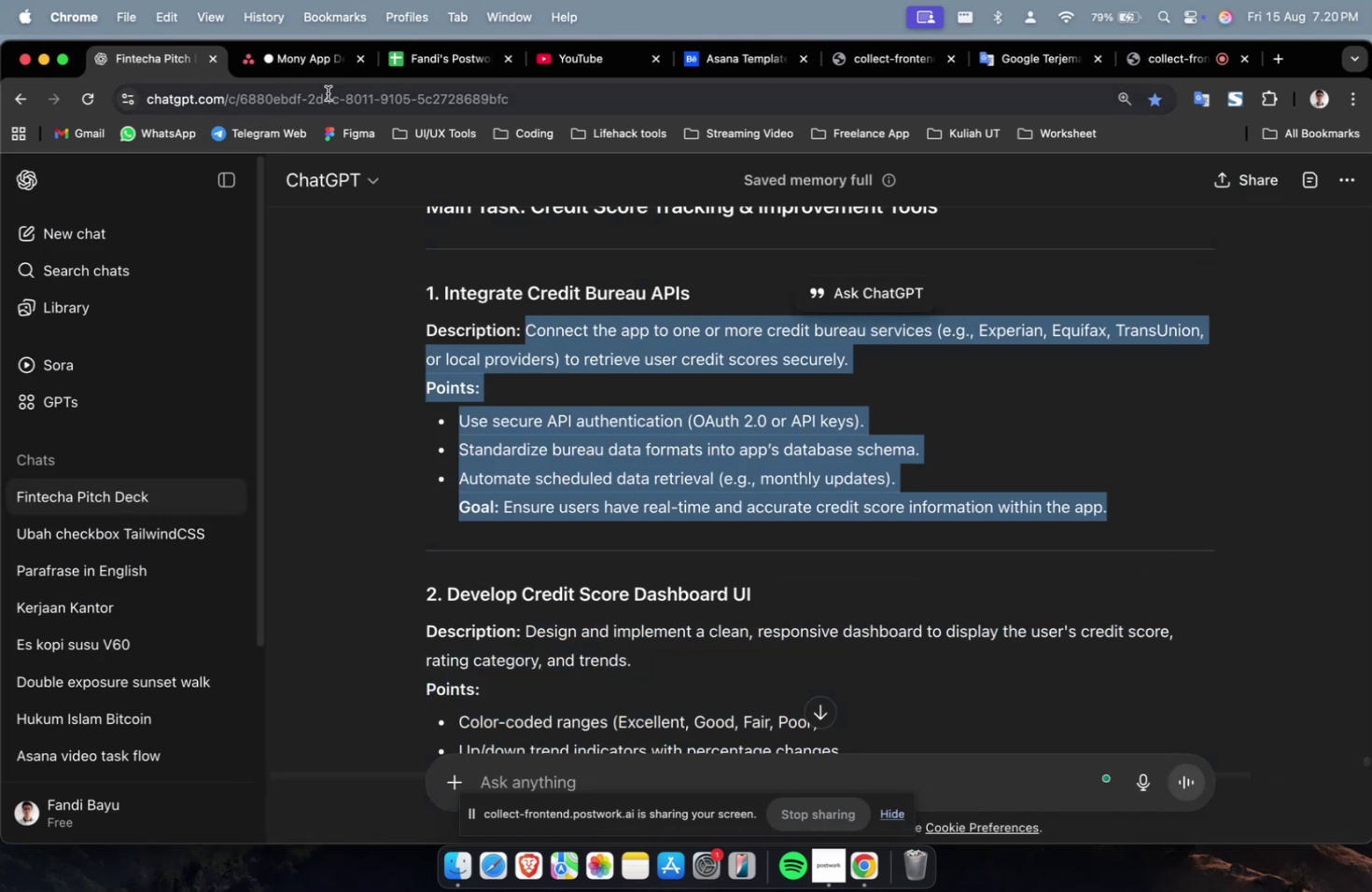 
left_click([315, 74])
 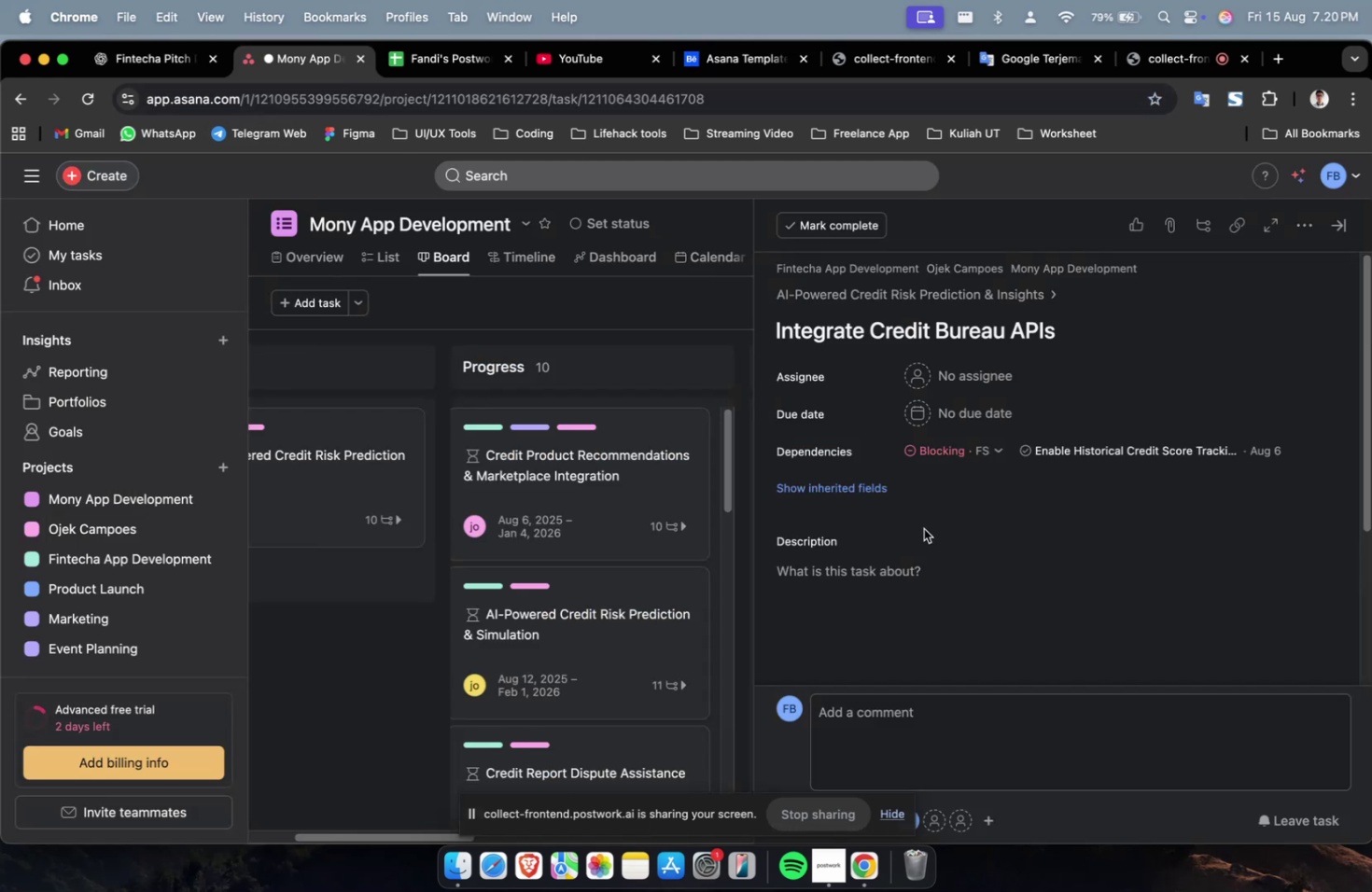 
double_click([914, 598])
 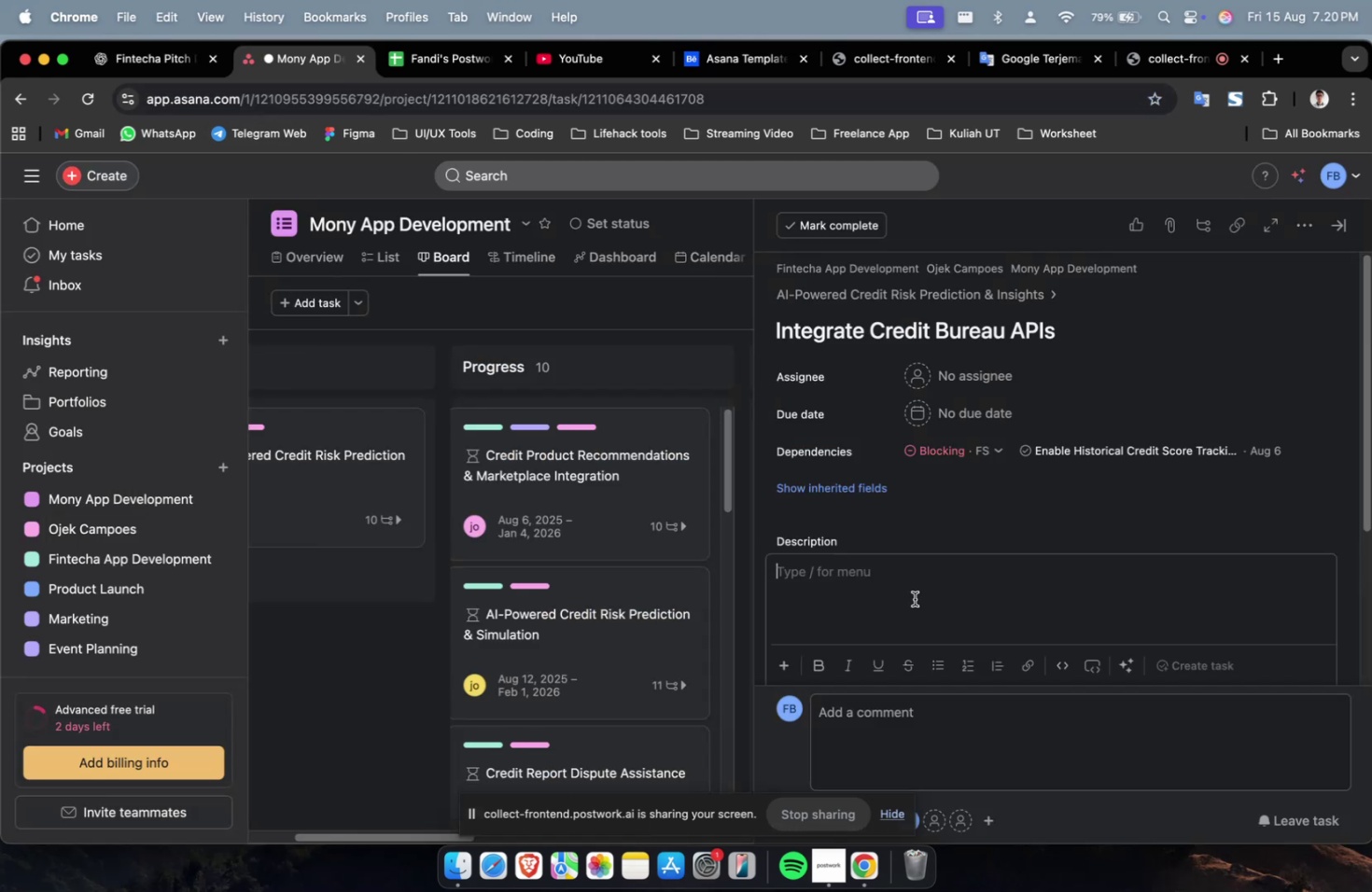 
key(Meta+CommandLeft)
 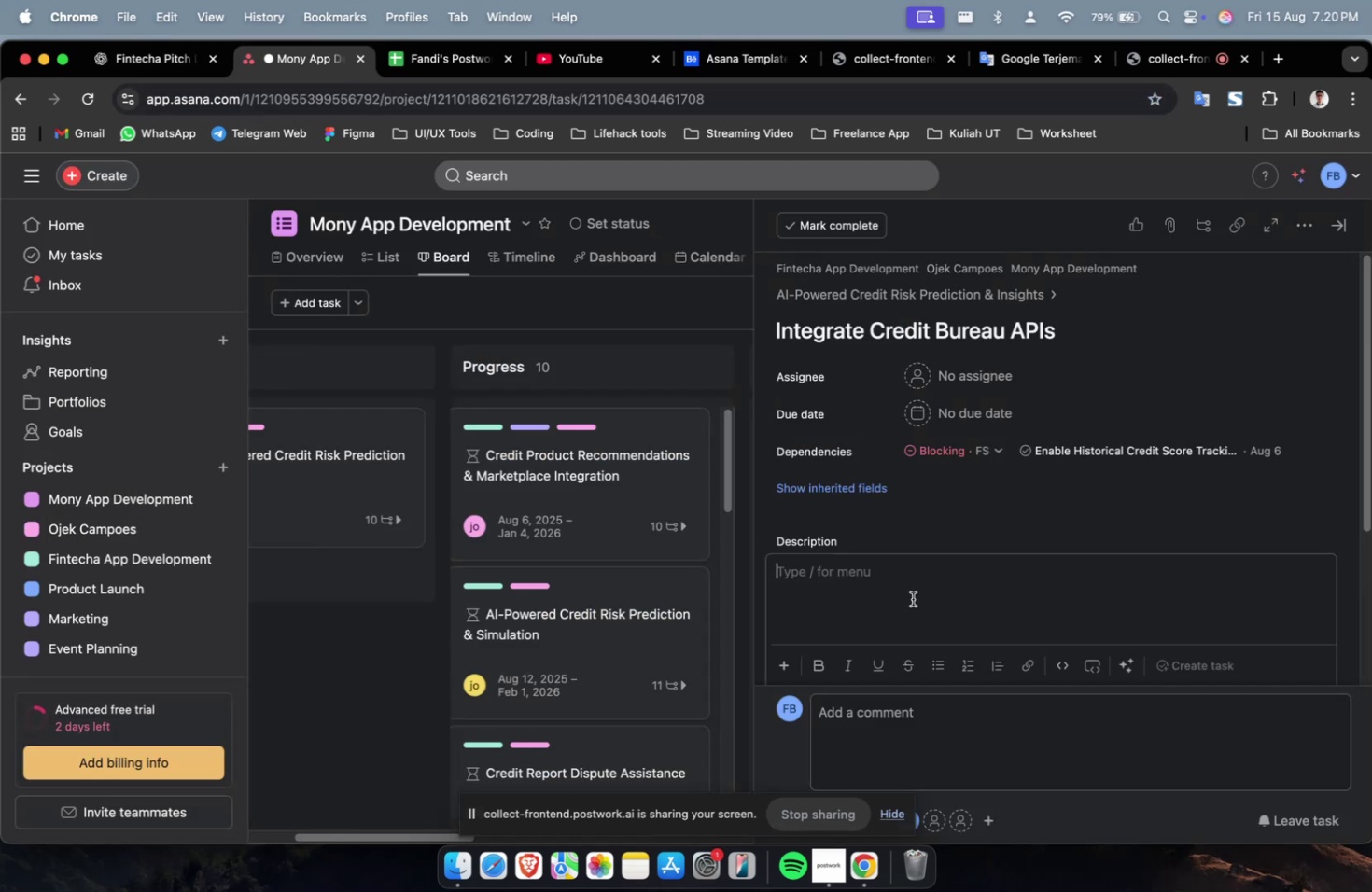 
key(Meta+V)
 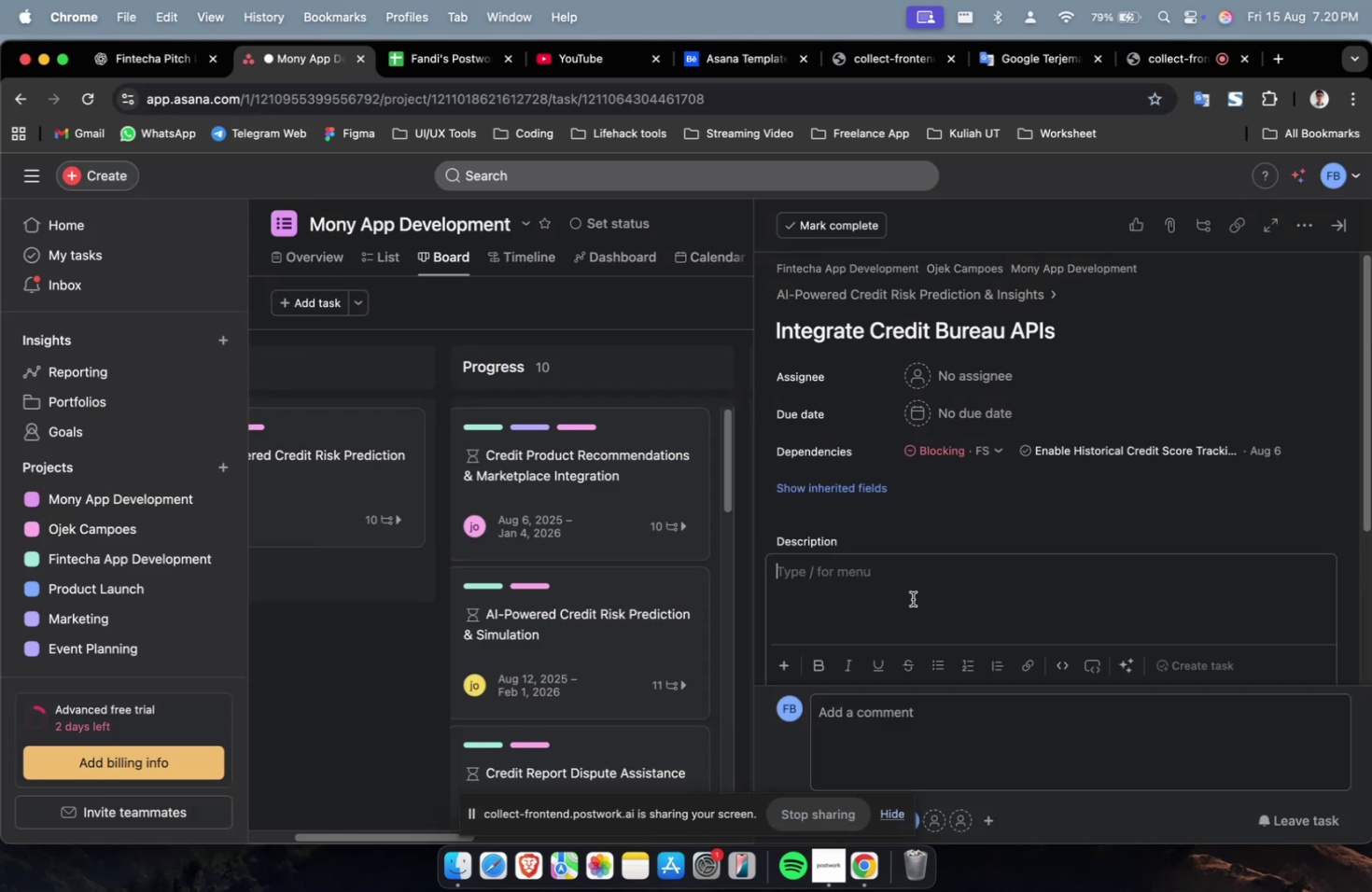 
scroll: coordinate [872, 509], scroll_direction: up, amount: 15.0
 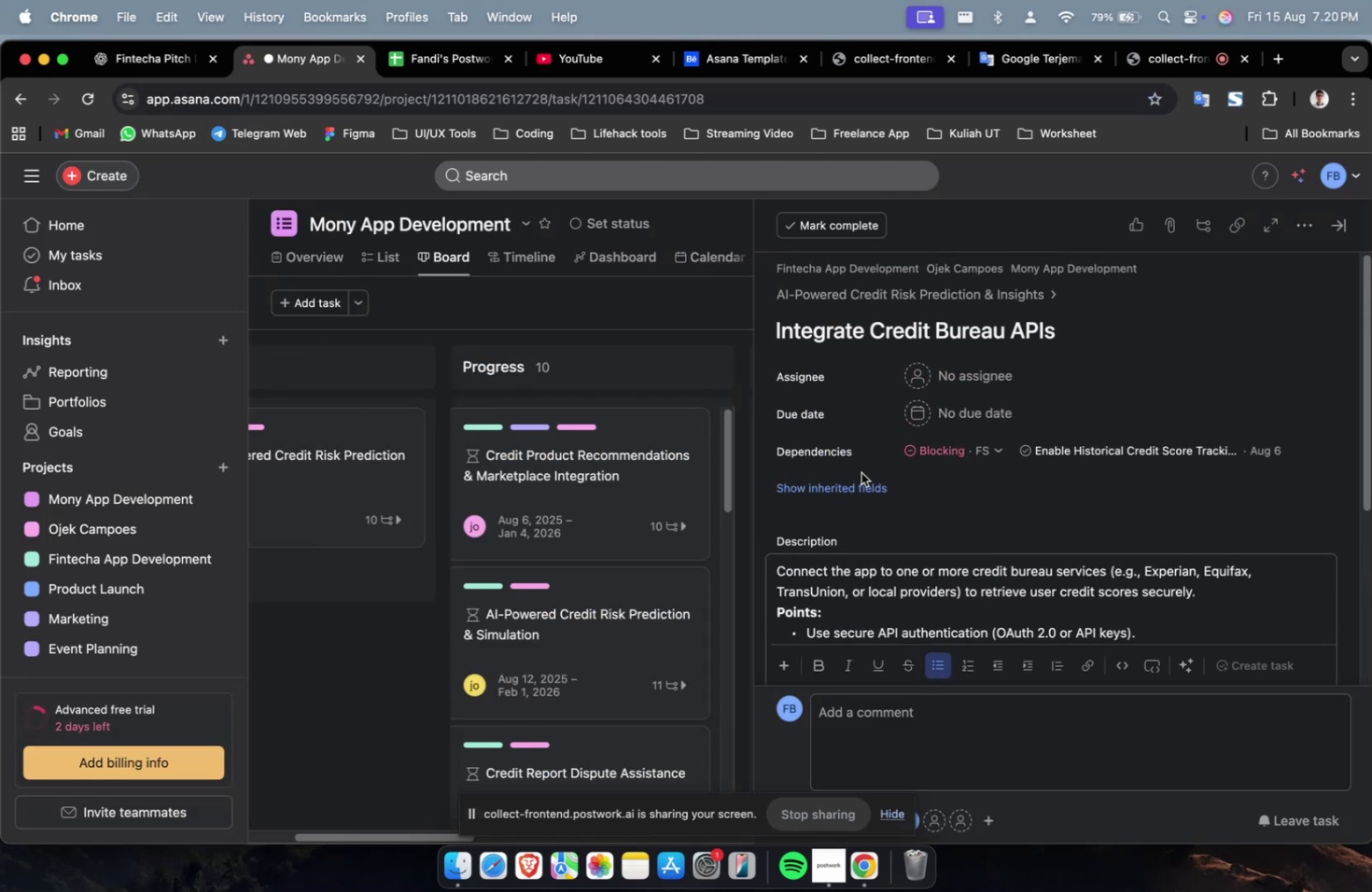 
double_click([859, 485])
 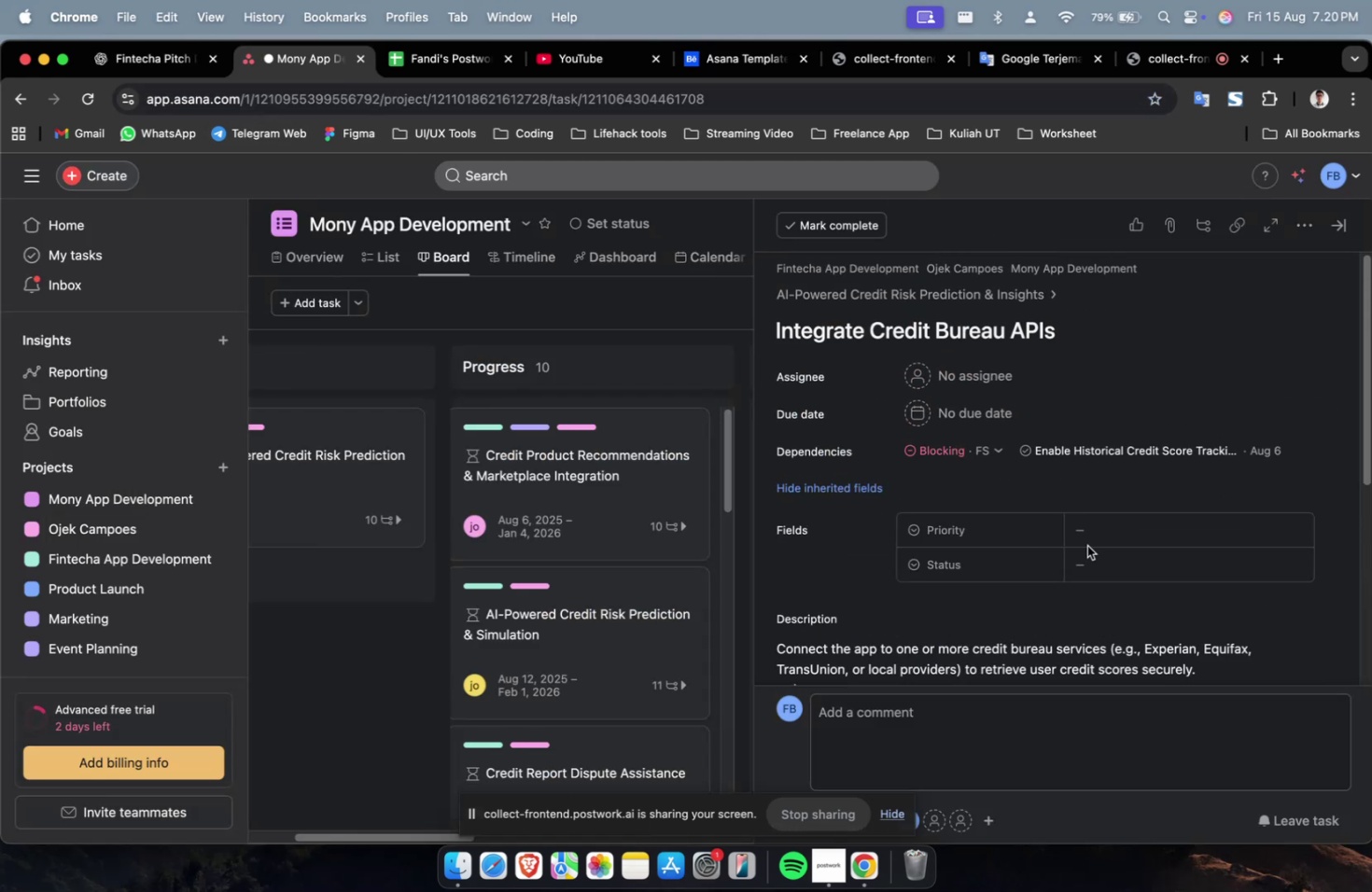 
triple_click([1101, 535])
 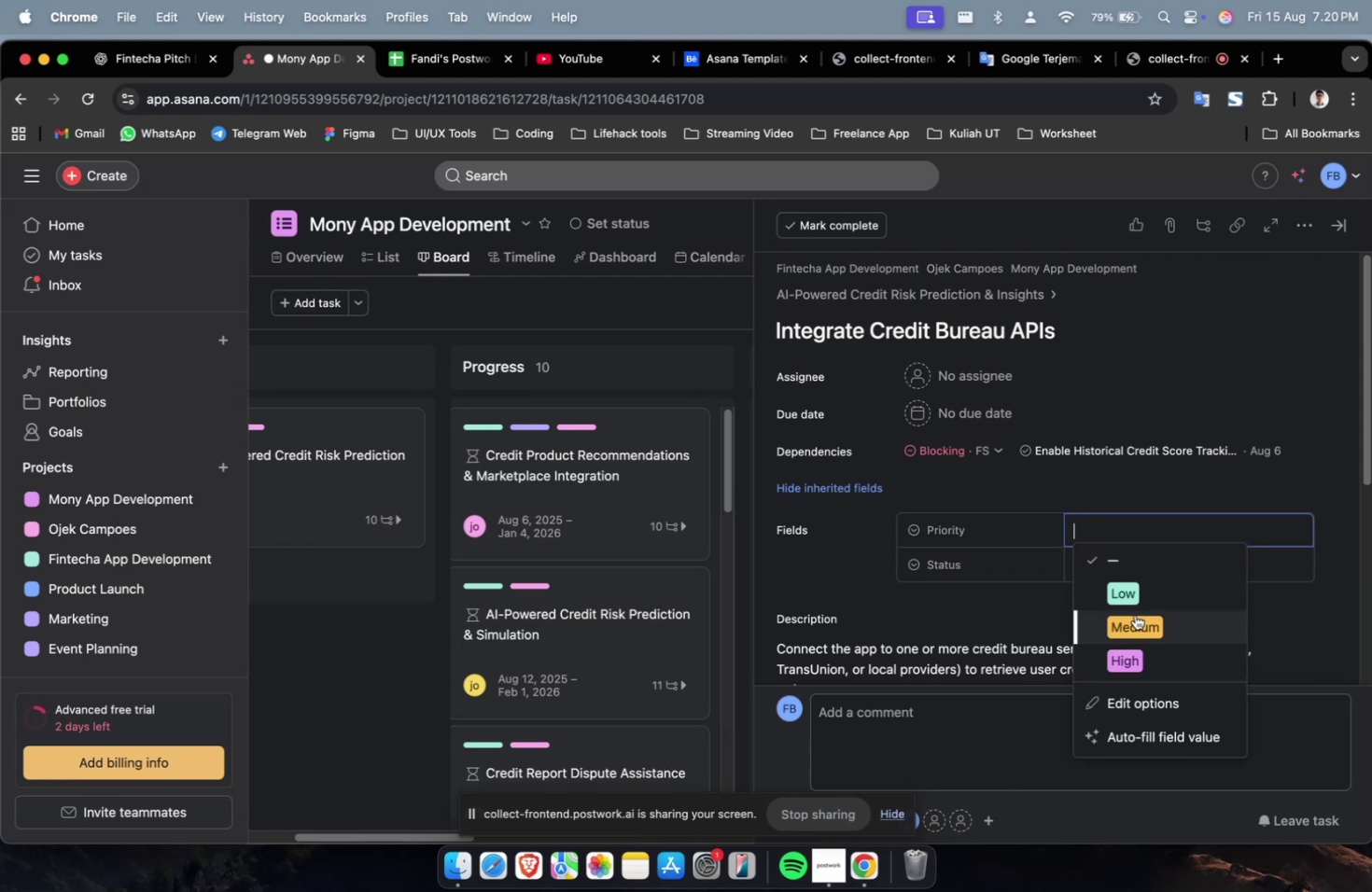 
triple_click([1127, 580])
 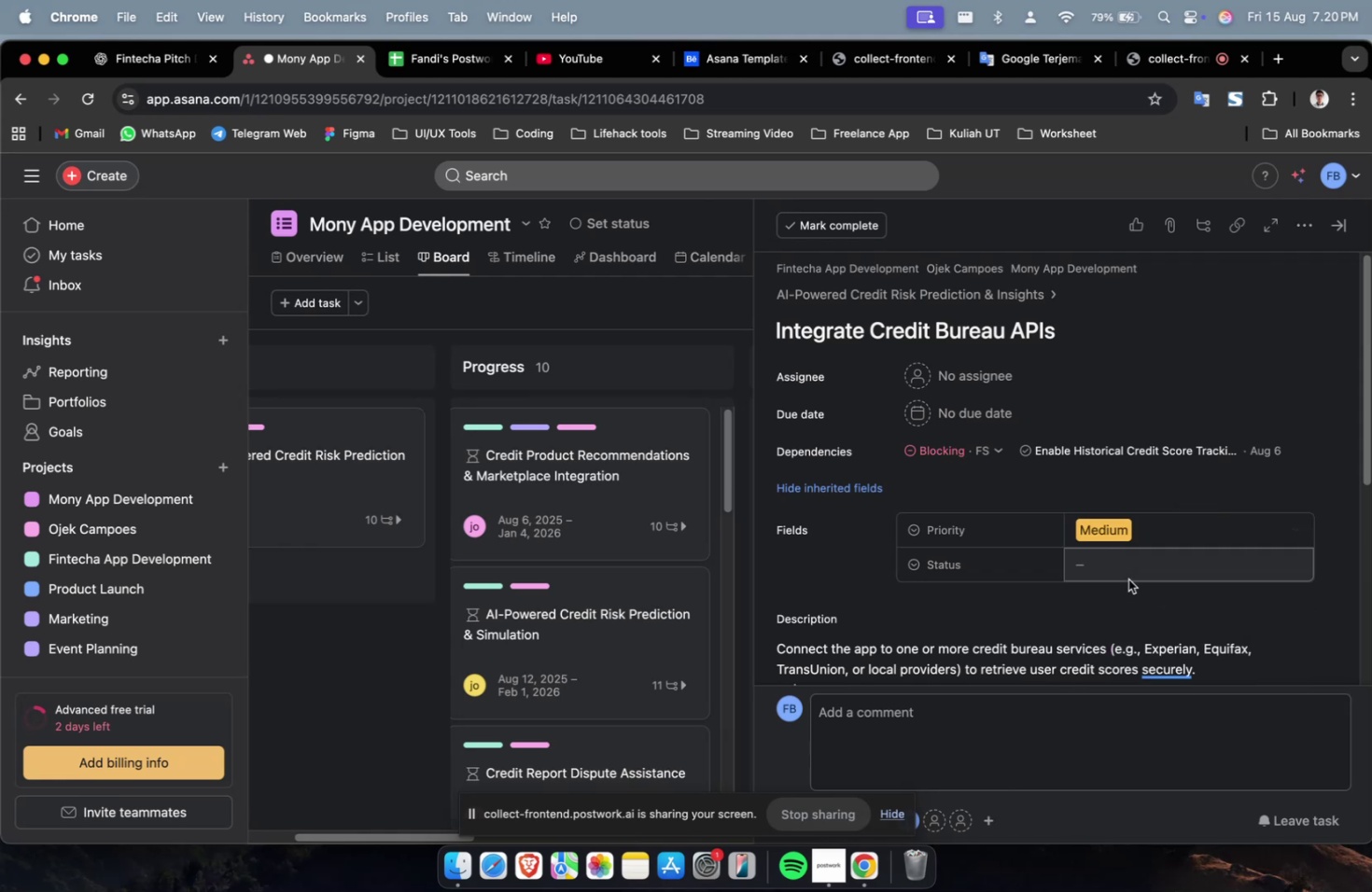 
triple_click([1126, 567])
 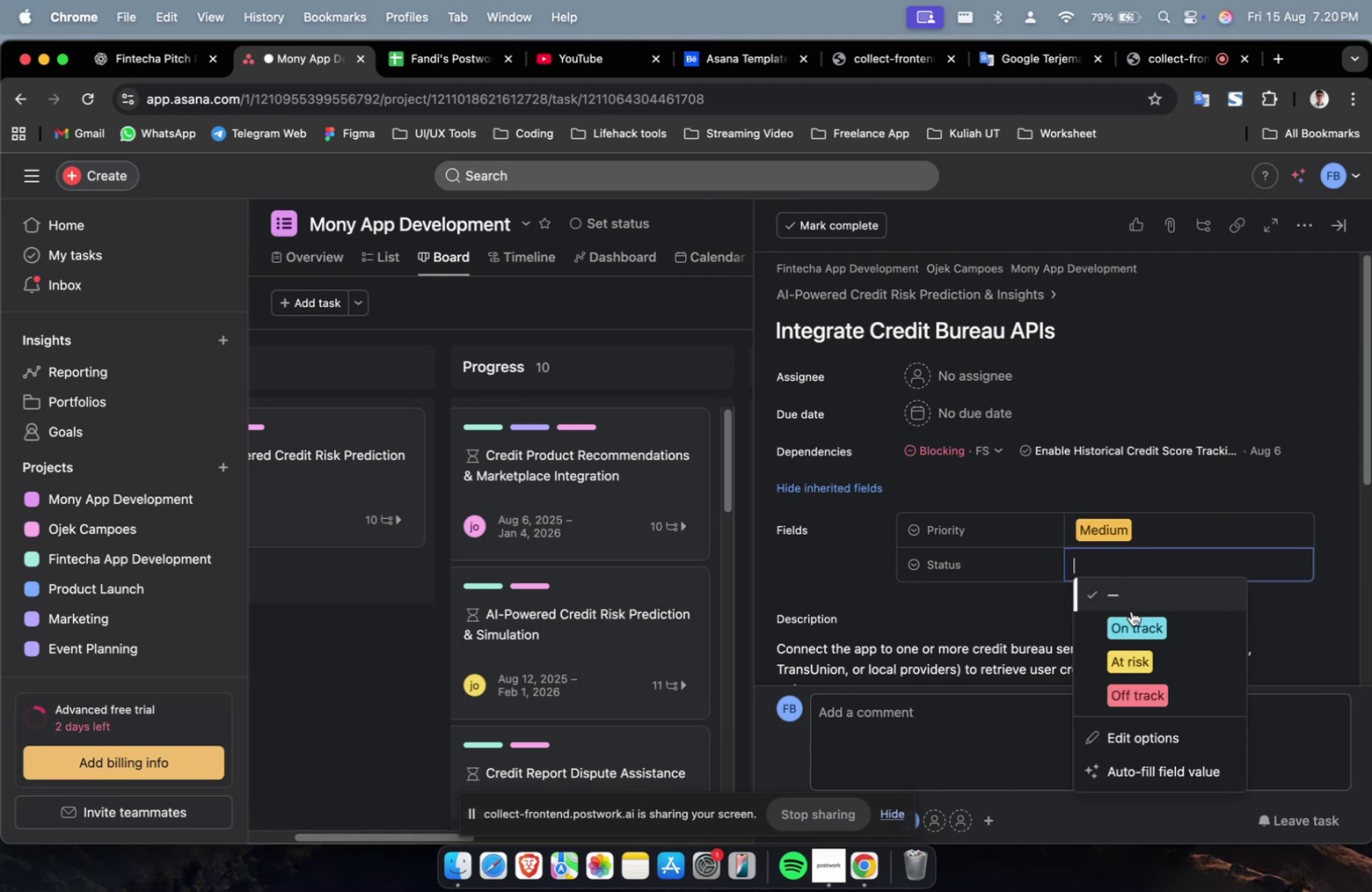 
triple_click([1131, 618])
 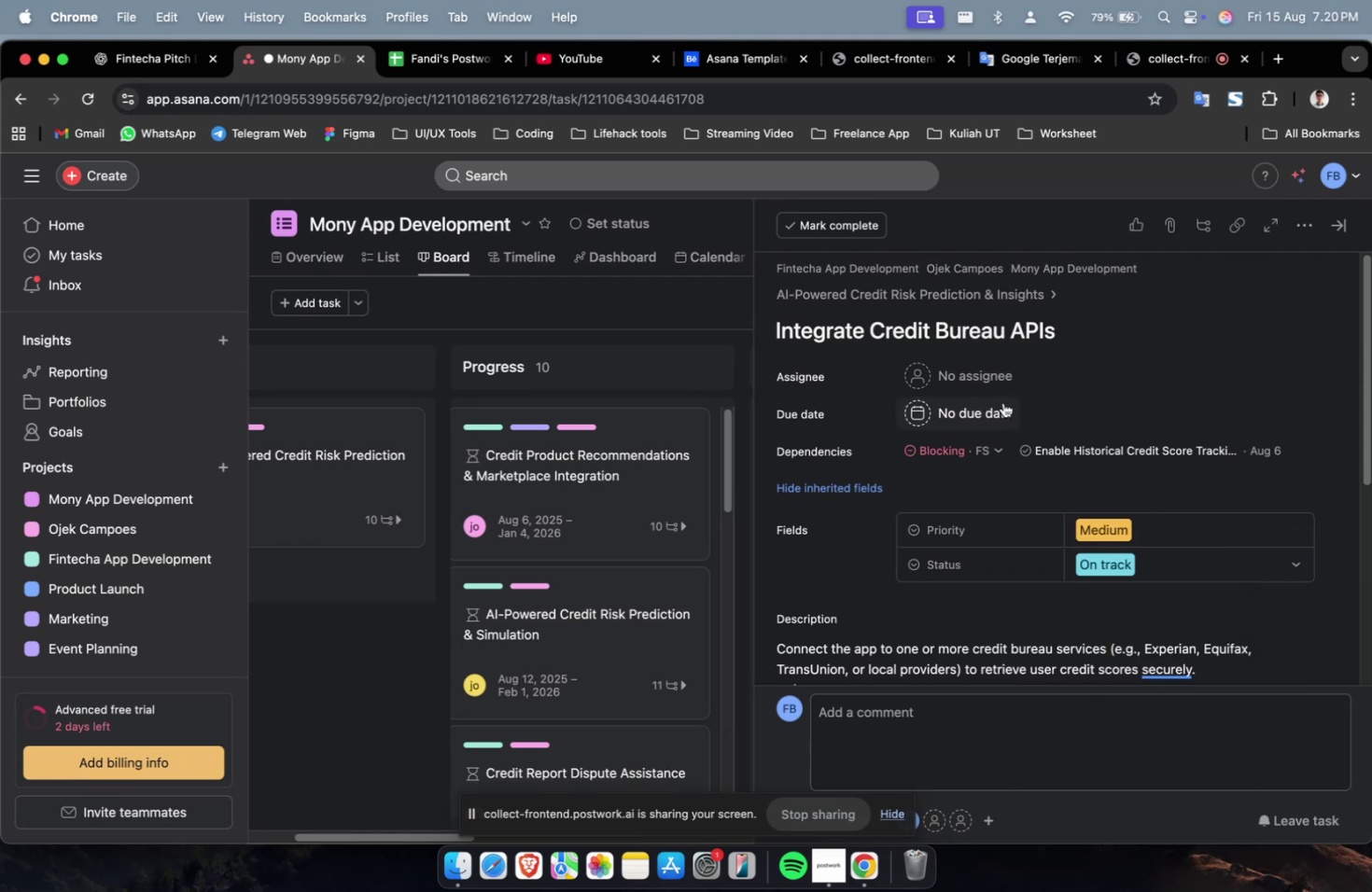 
triple_click([988, 381])
 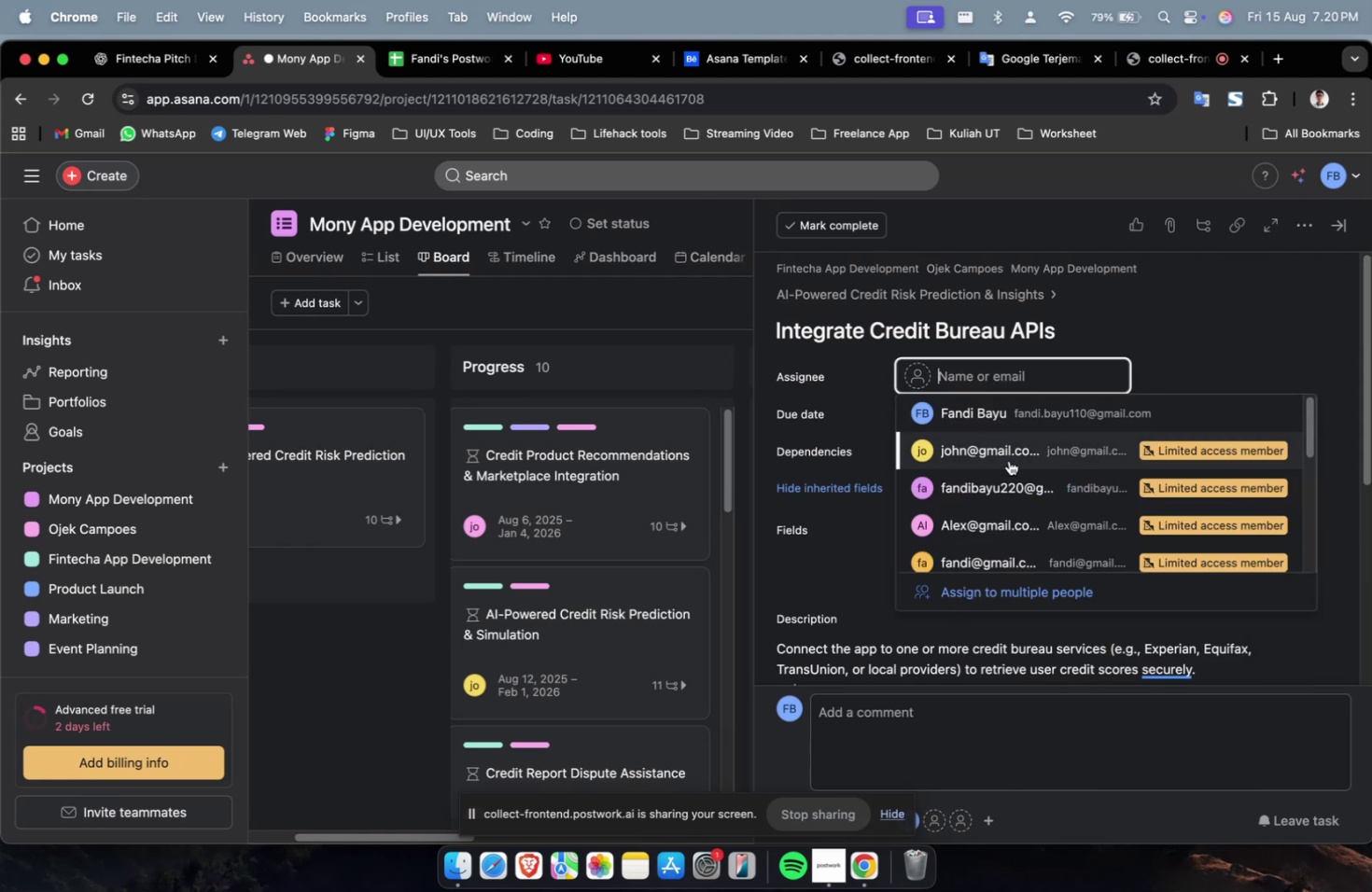 
triple_click([1007, 480])
 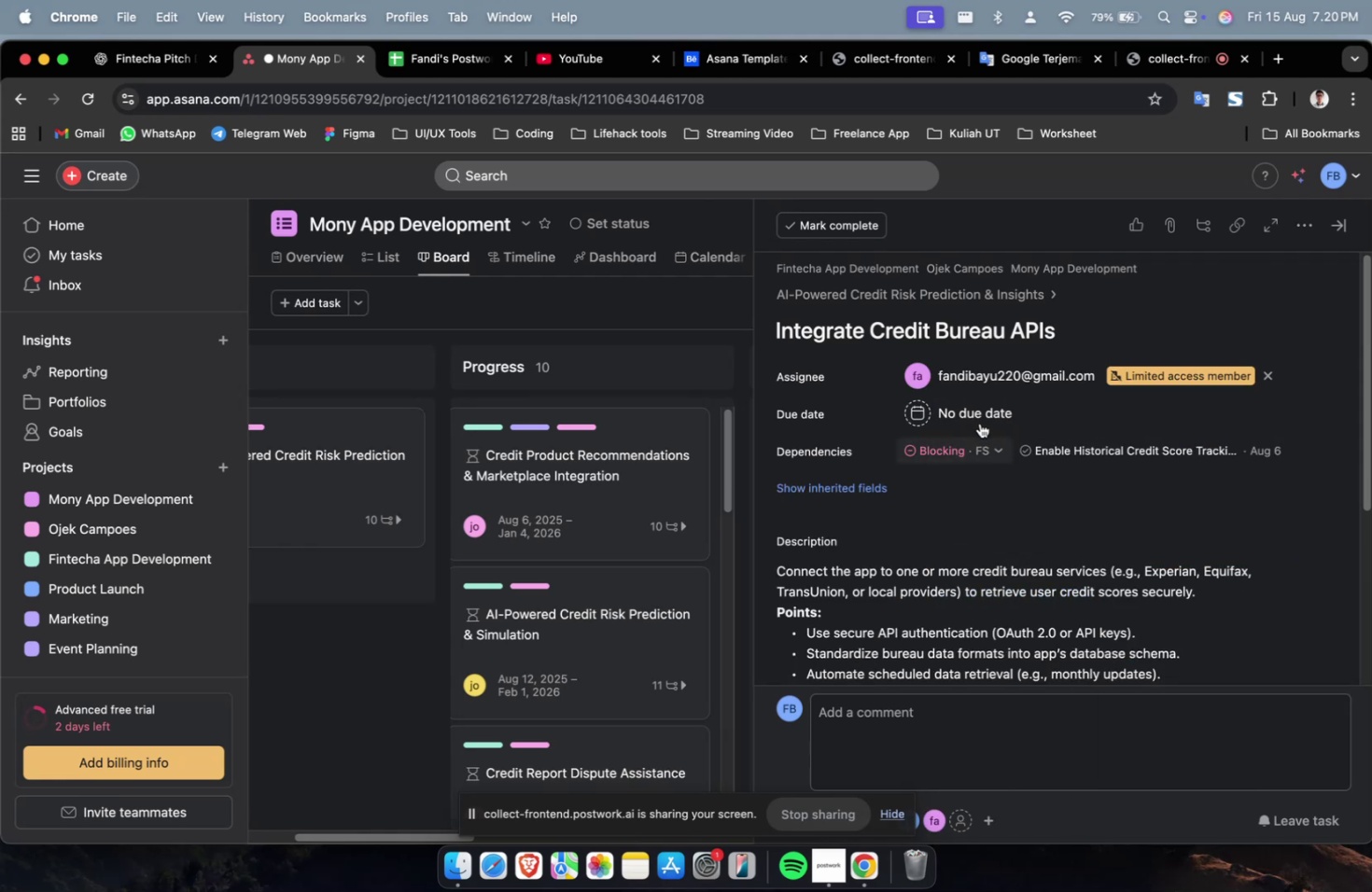 
triple_click([976, 418])
 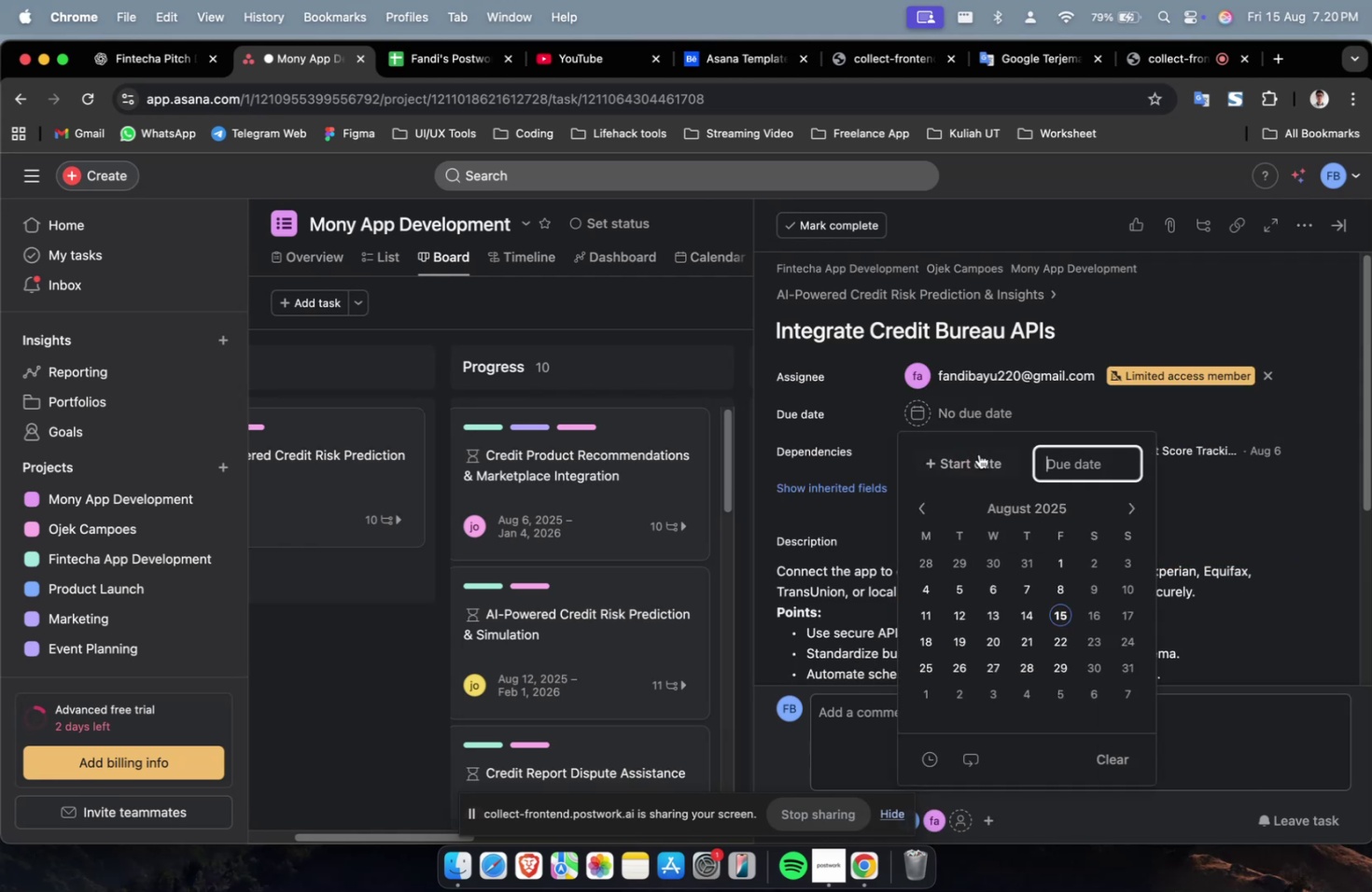 
triple_click([977, 455])
 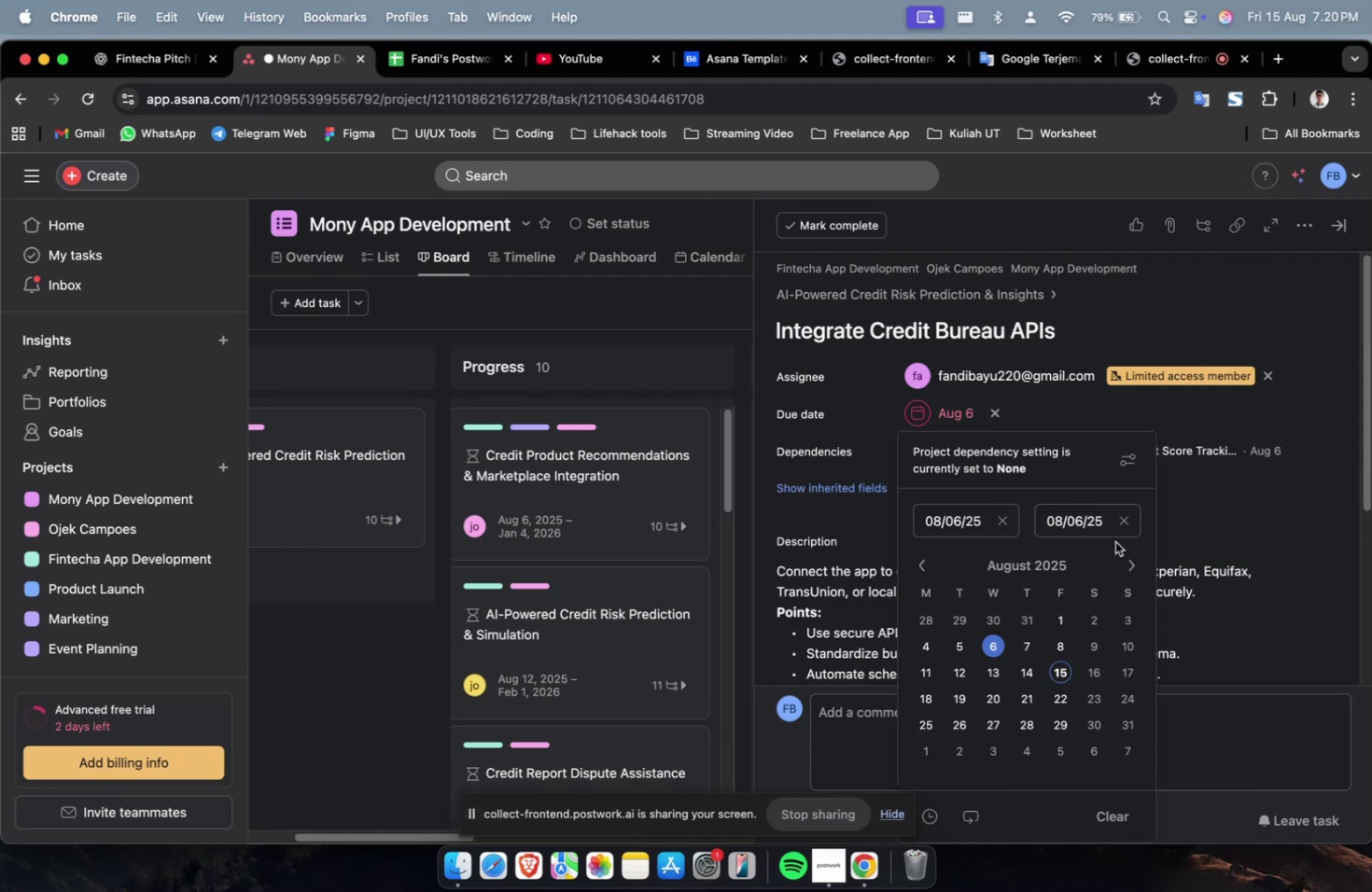 
triple_click([1125, 557])
 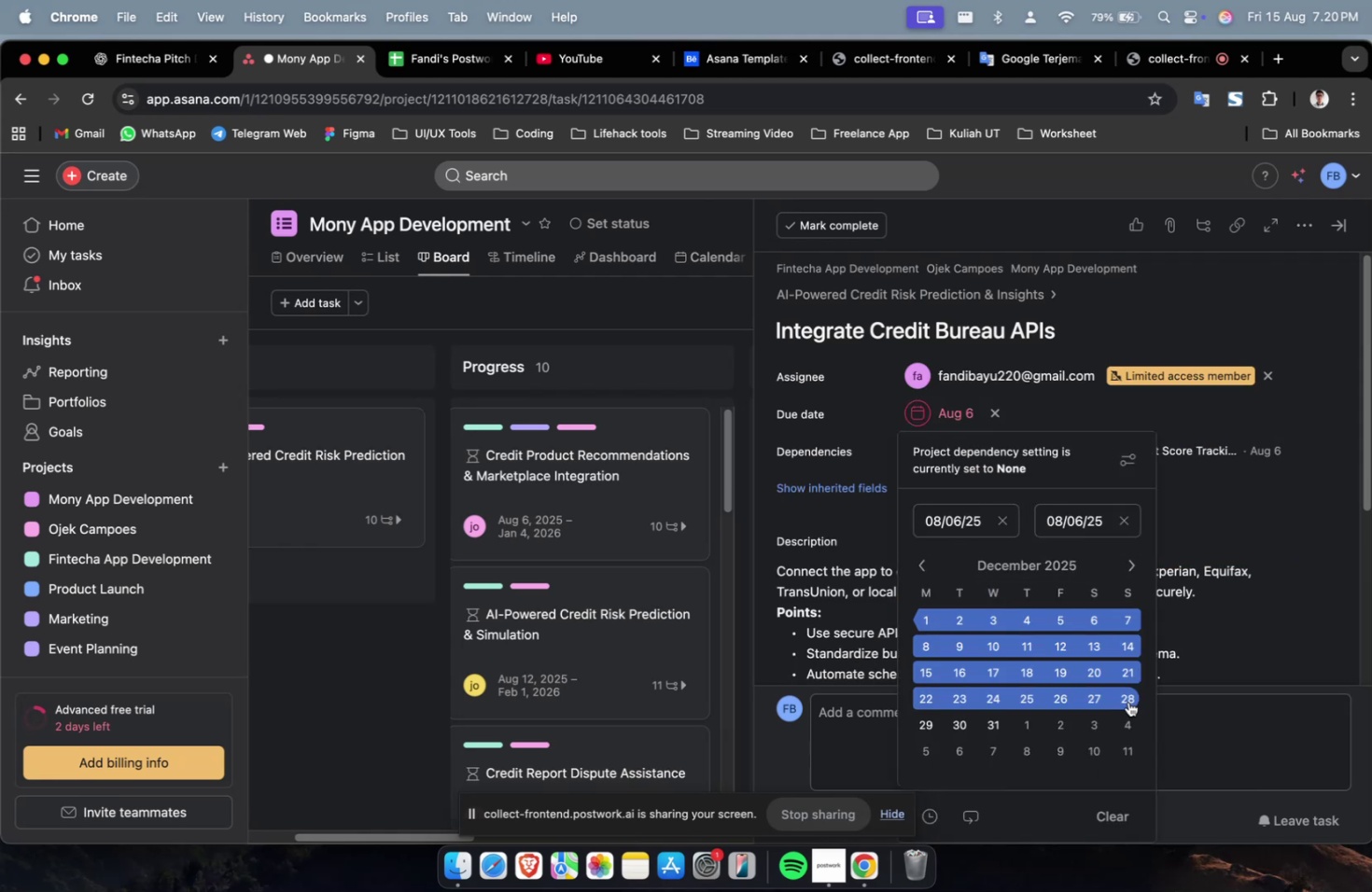 
triple_click([1131, 723])
 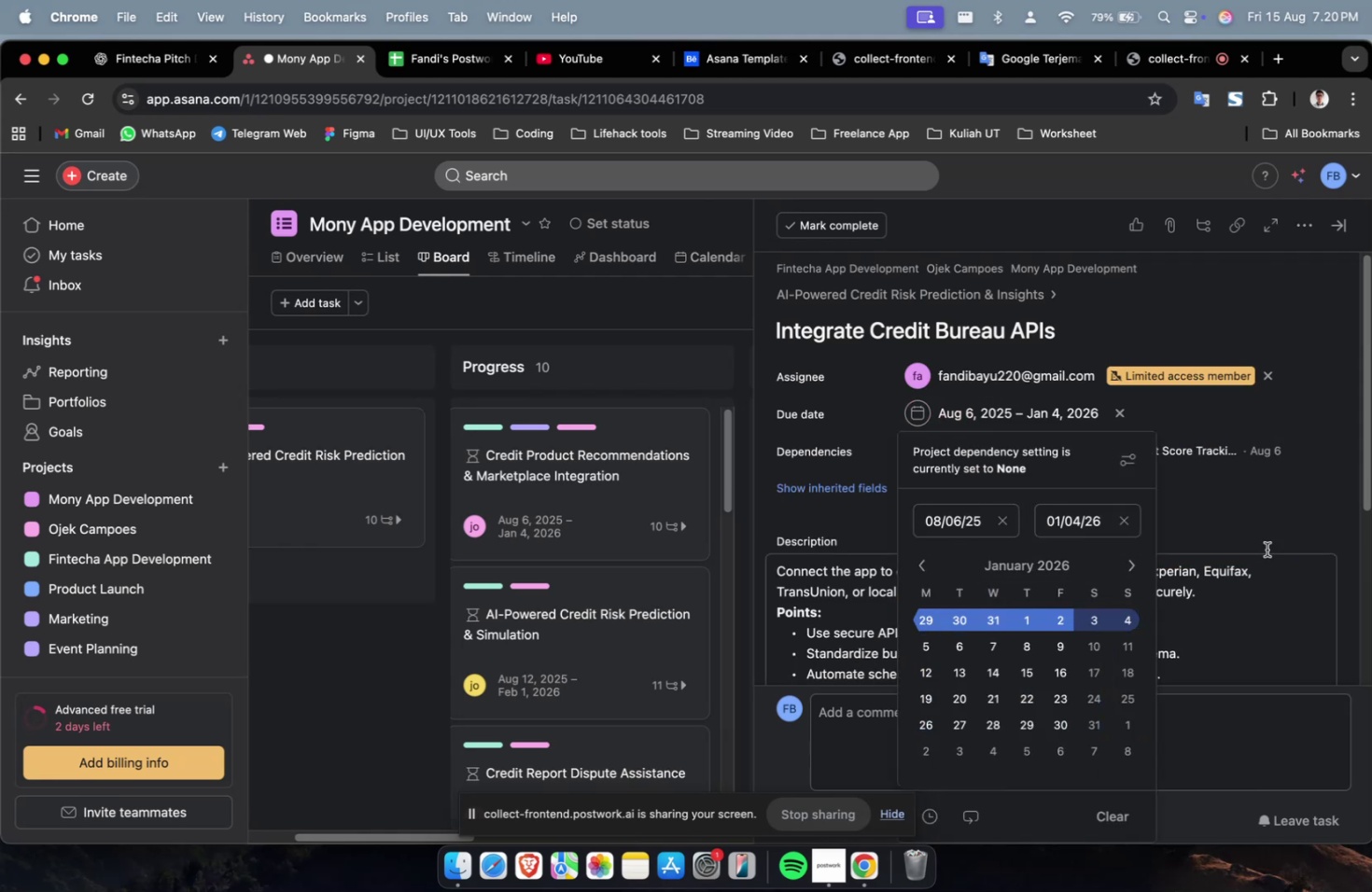 
triple_click([1273, 535])
 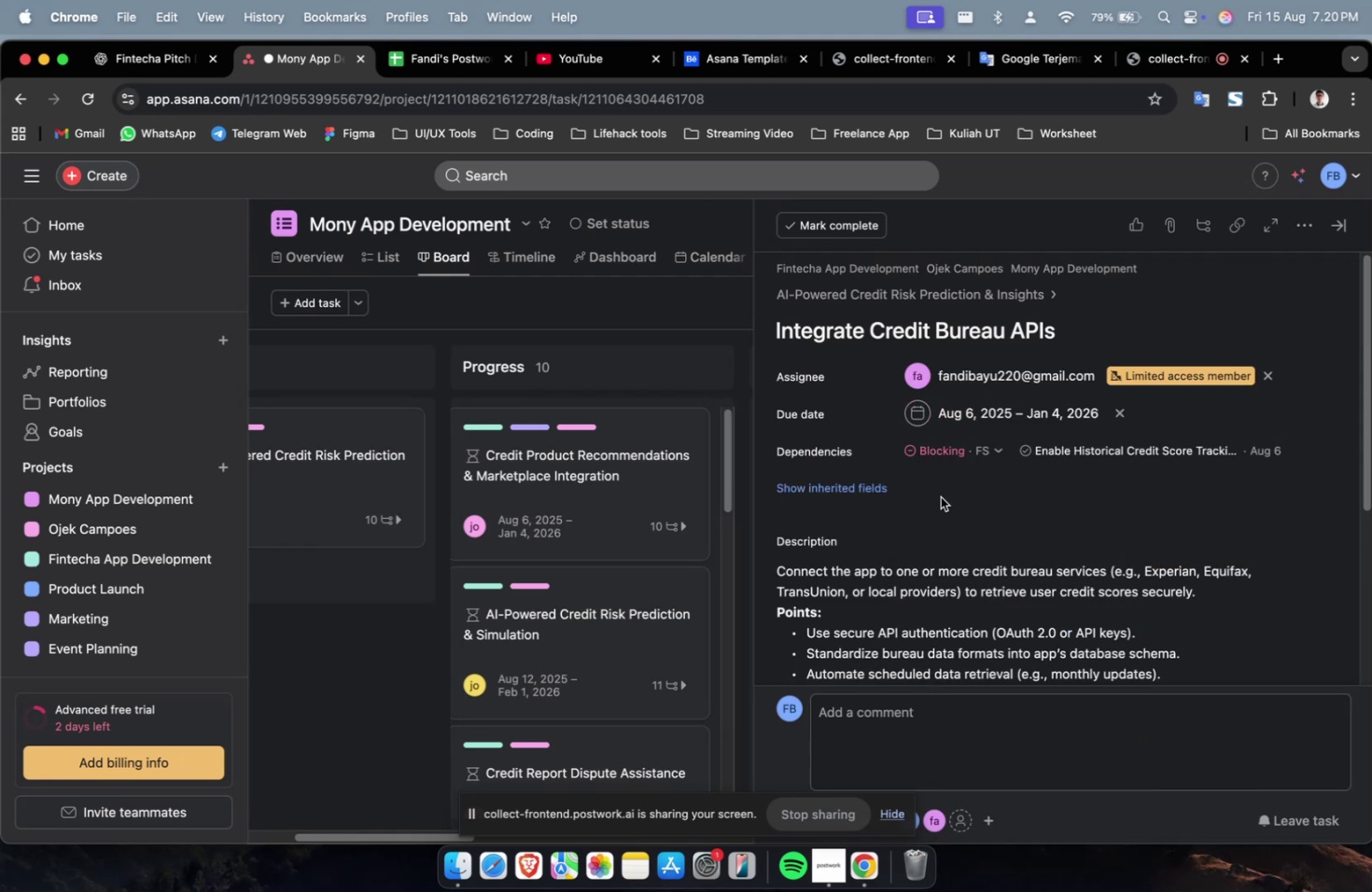 
triple_click([851, 494])
 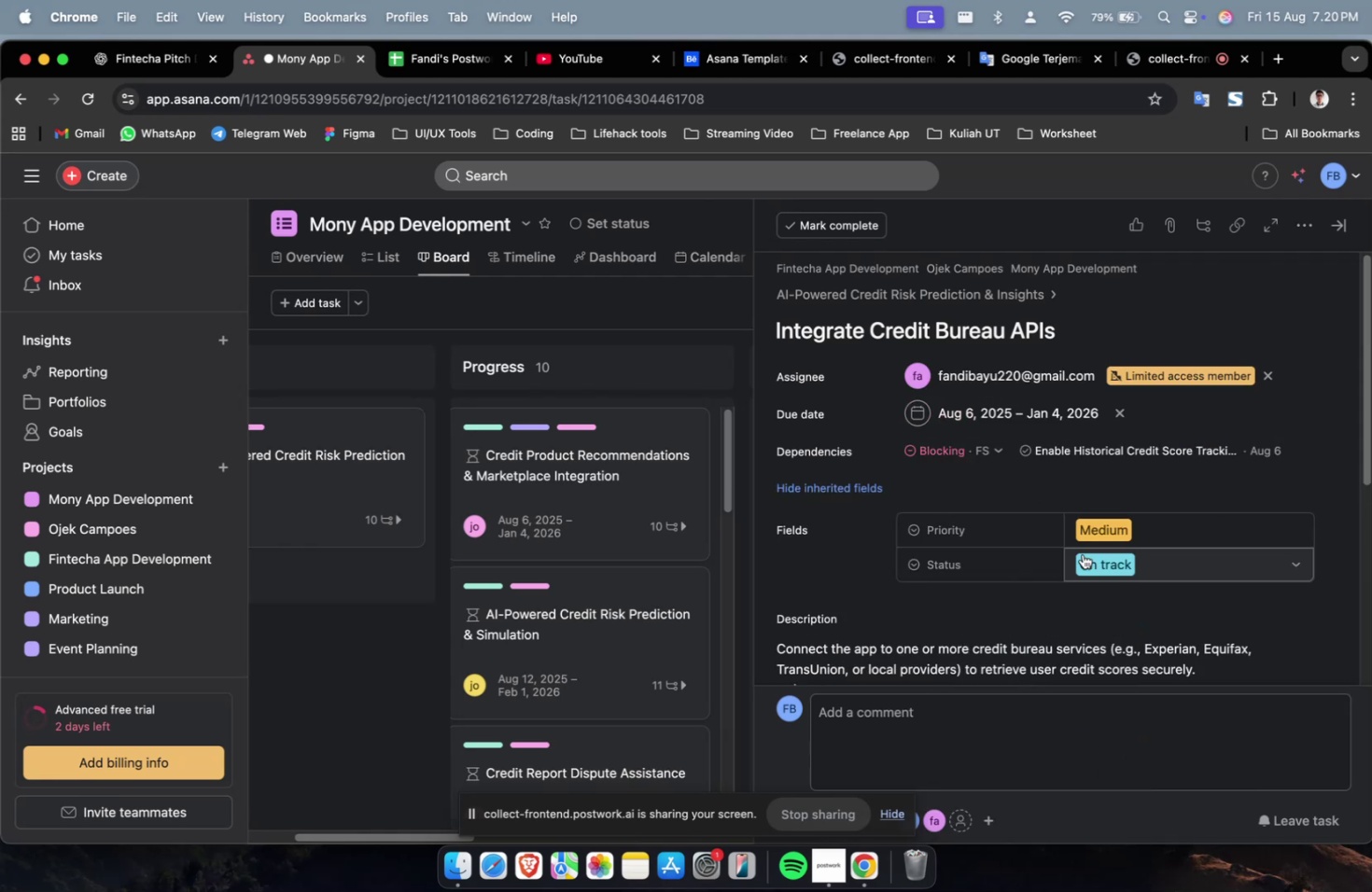 
scroll: coordinate [1081, 553], scroll_direction: down, amount: 5.0
 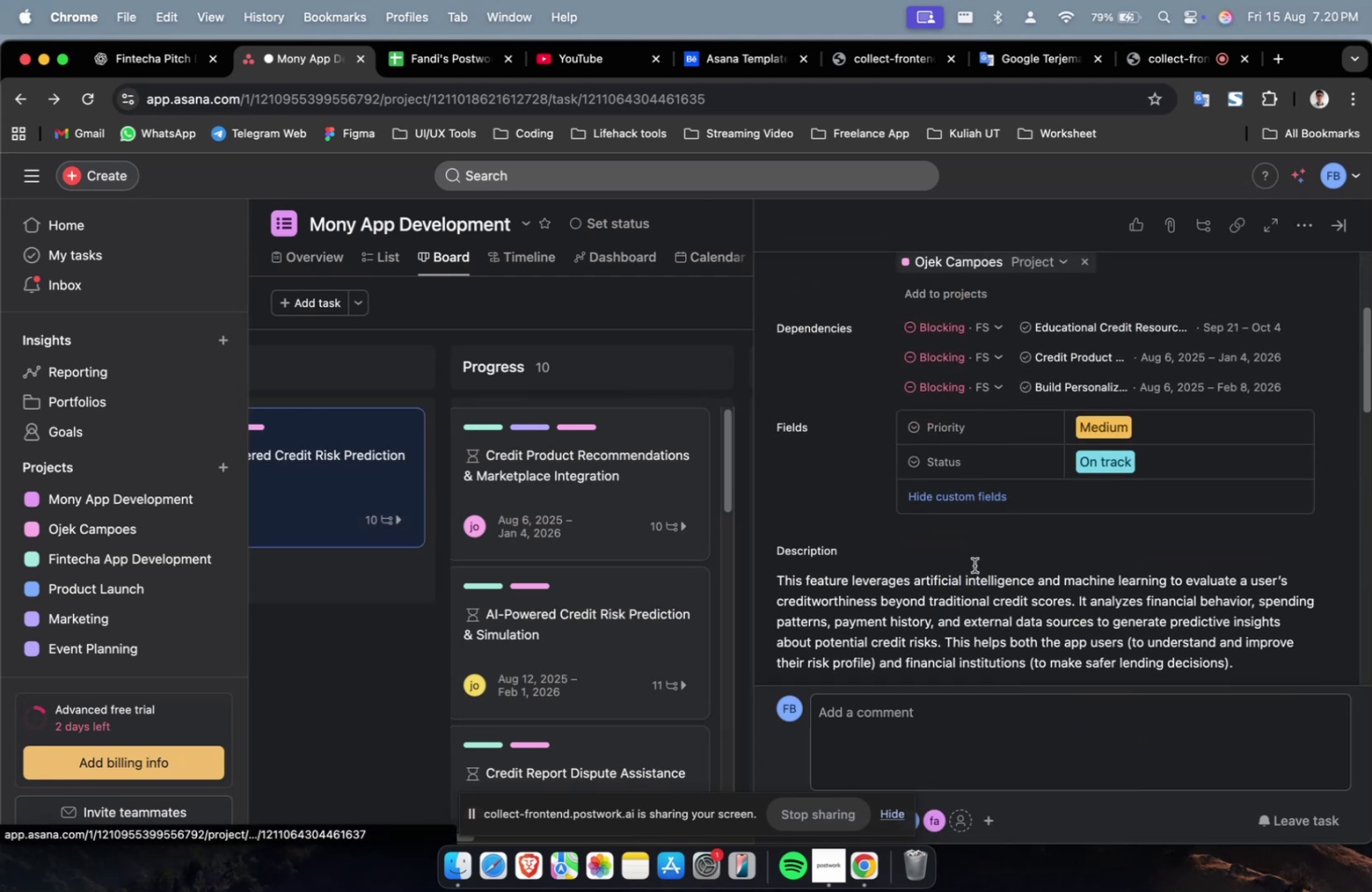 
key(Escape)
 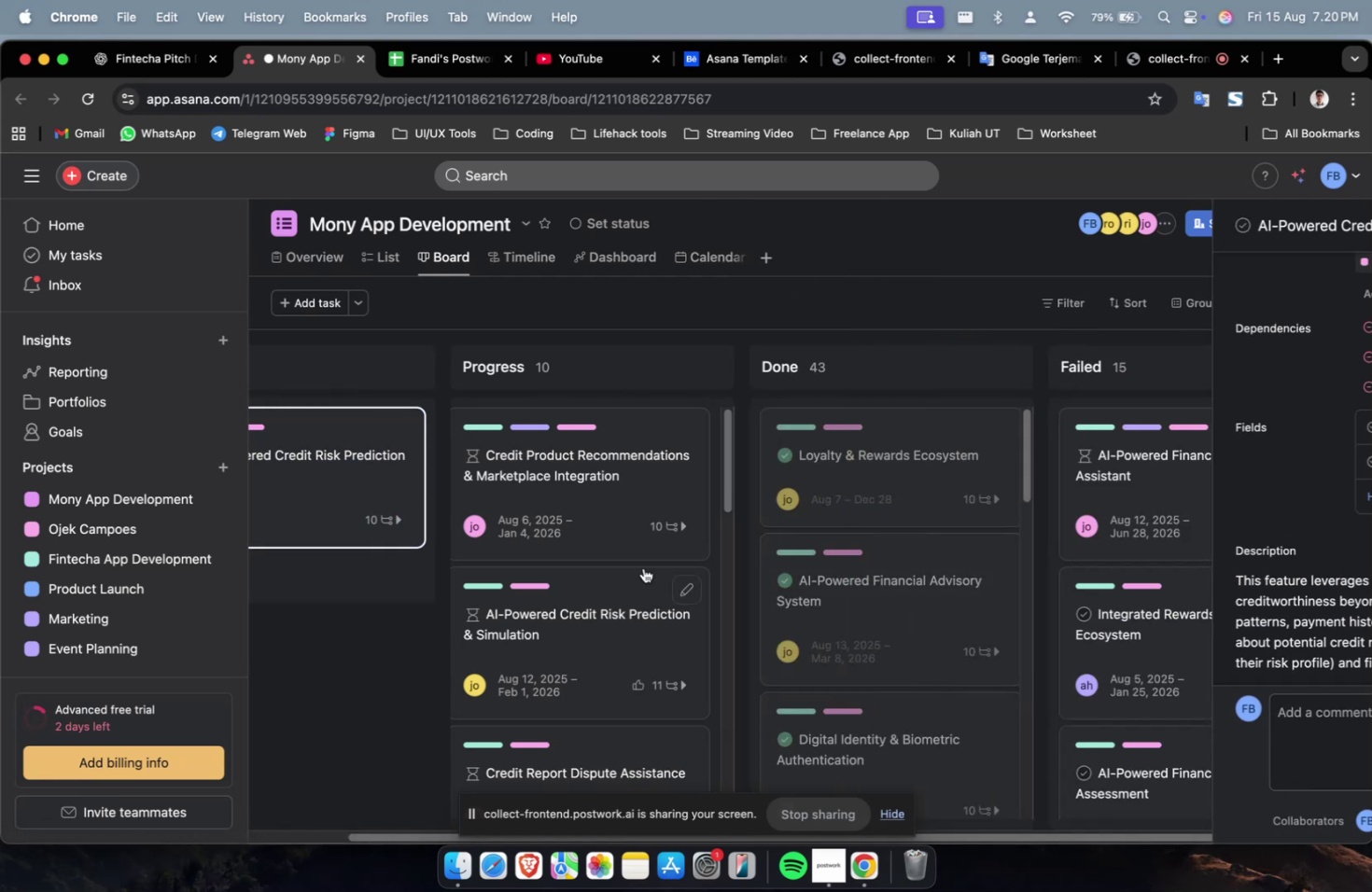 
hold_key(key=ShiftLeft, duration=0.3)
scroll: coordinate [589, 568], scroll_direction: up, amount: 12.0
 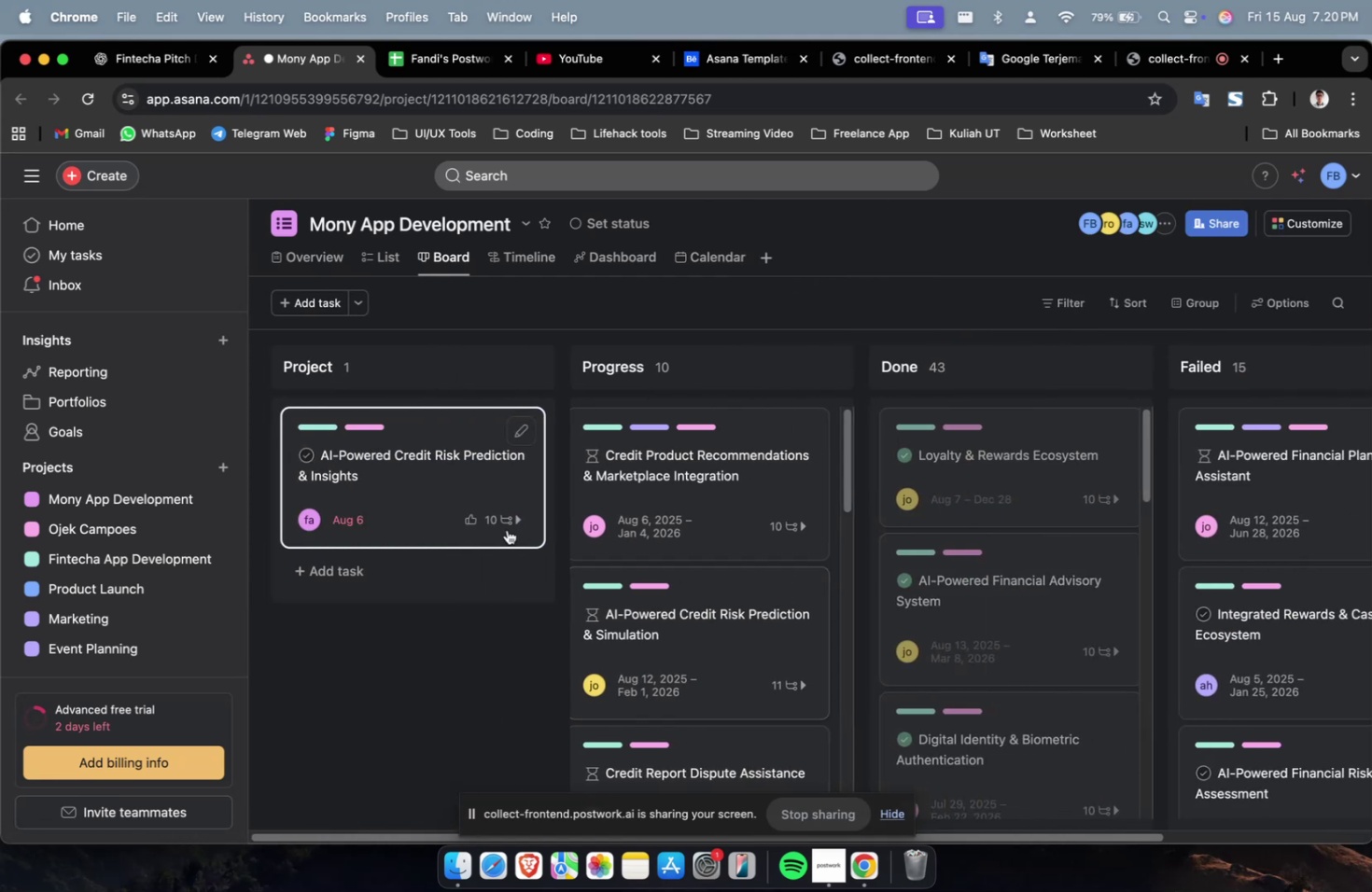 
left_click_drag(start_coordinate=[393, 461], to_coordinate=[647, 457])
 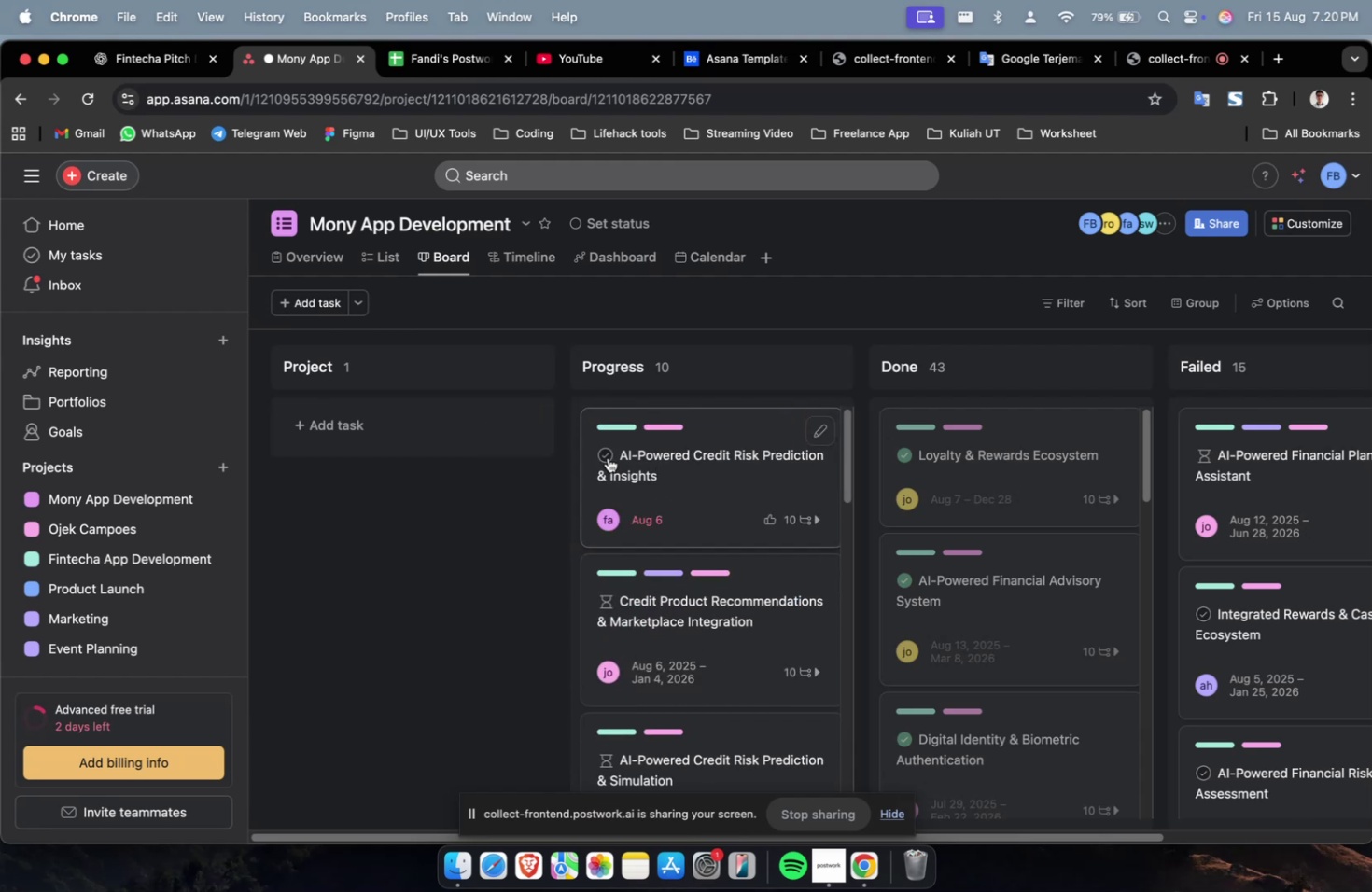 
scroll: coordinate [660, 512], scroll_direction: down, amount: 57.0
 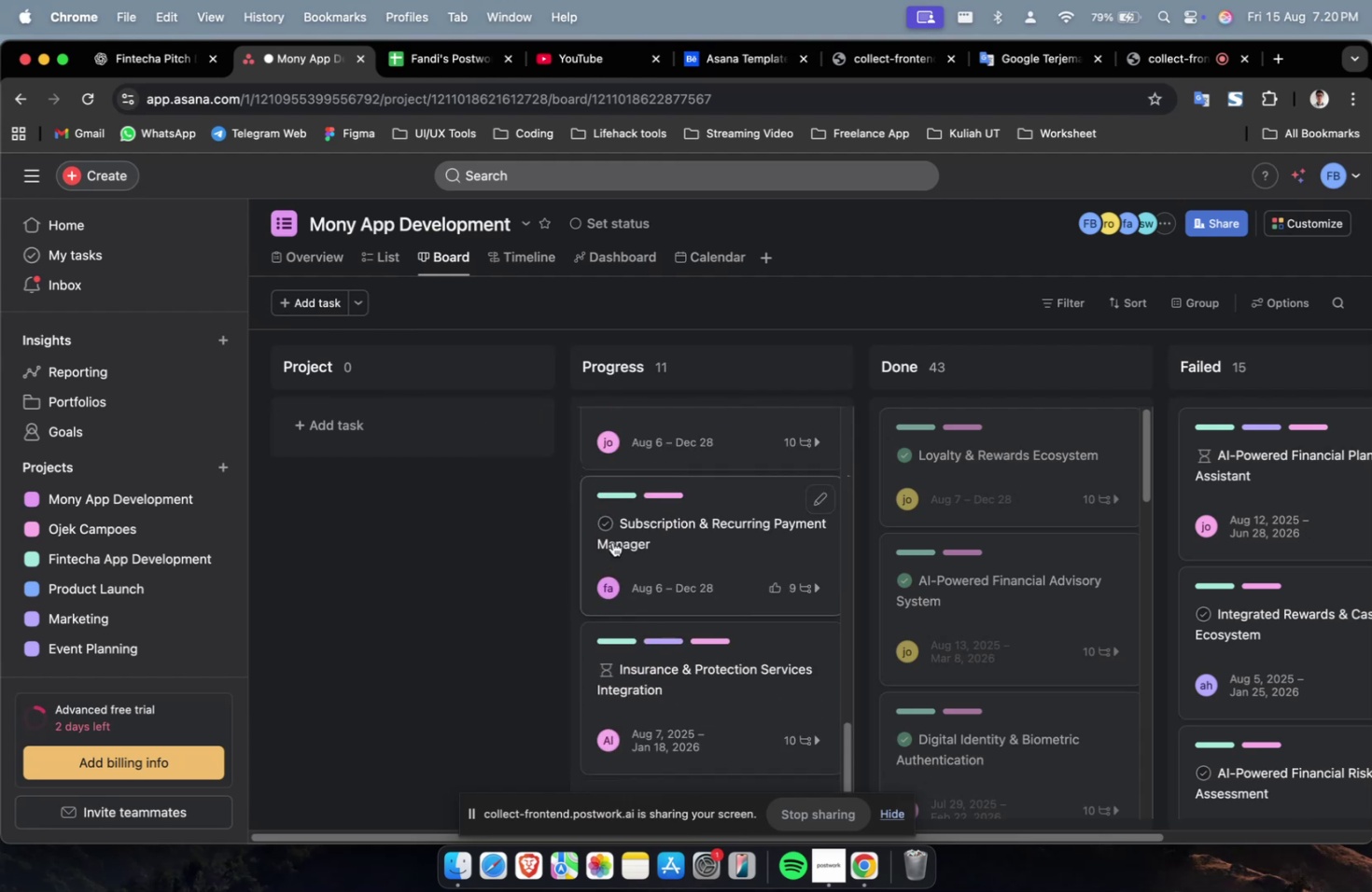 
left_click([607, 523])
 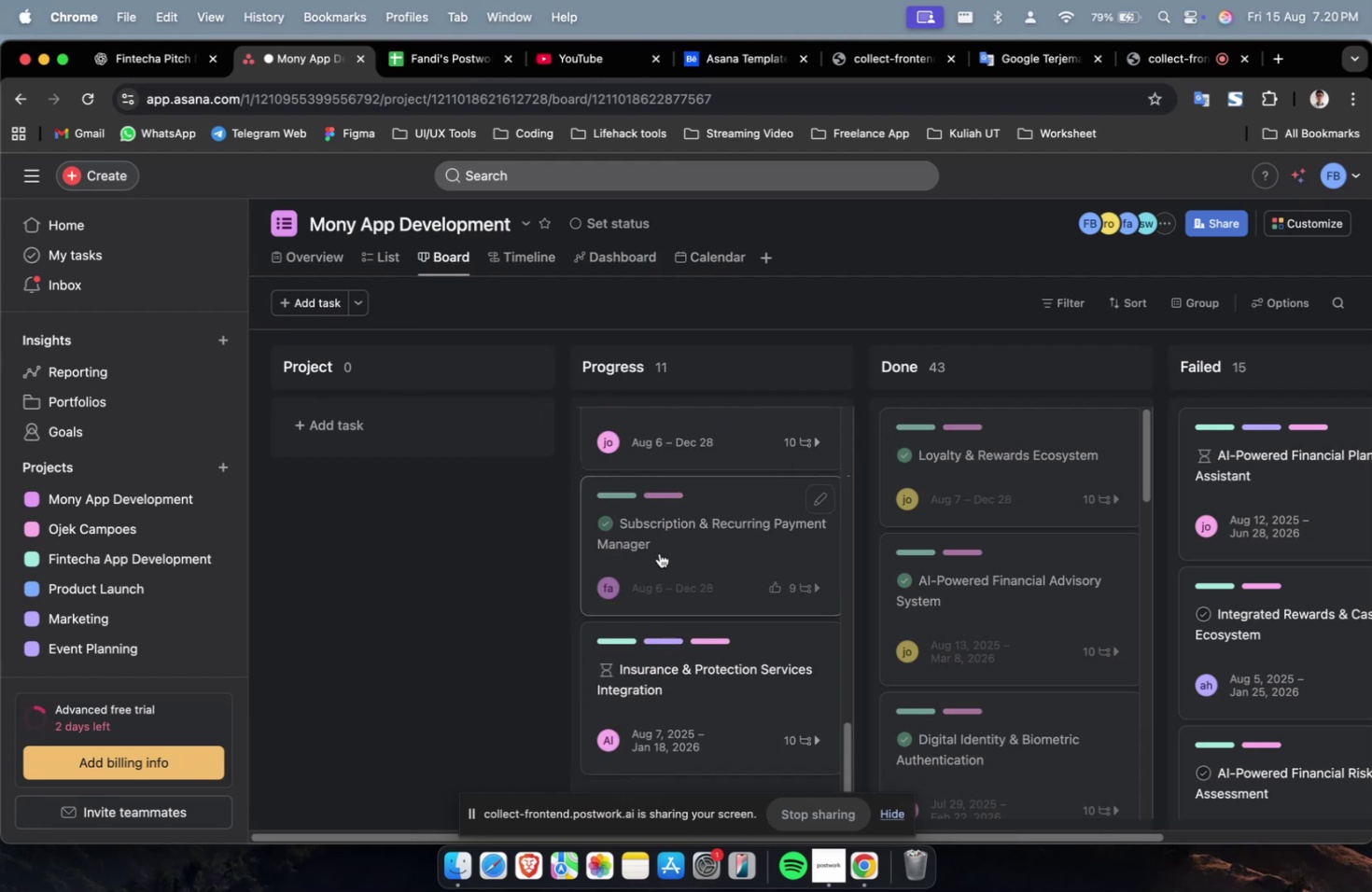 
left_click_drag(start_coordinate=[666, 550], to_coordinate=[896, 479])
 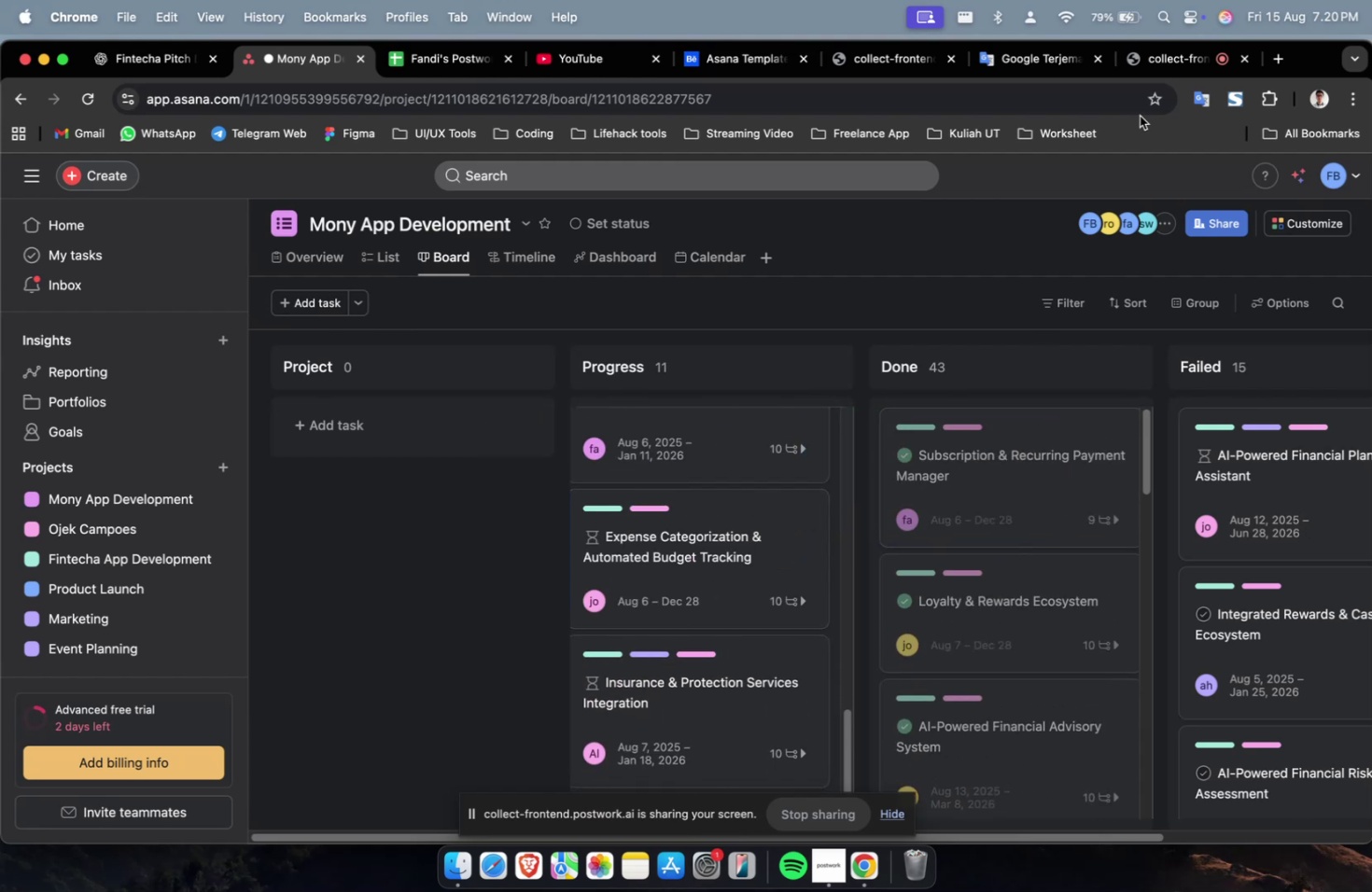 
left_click([1172, 64])
 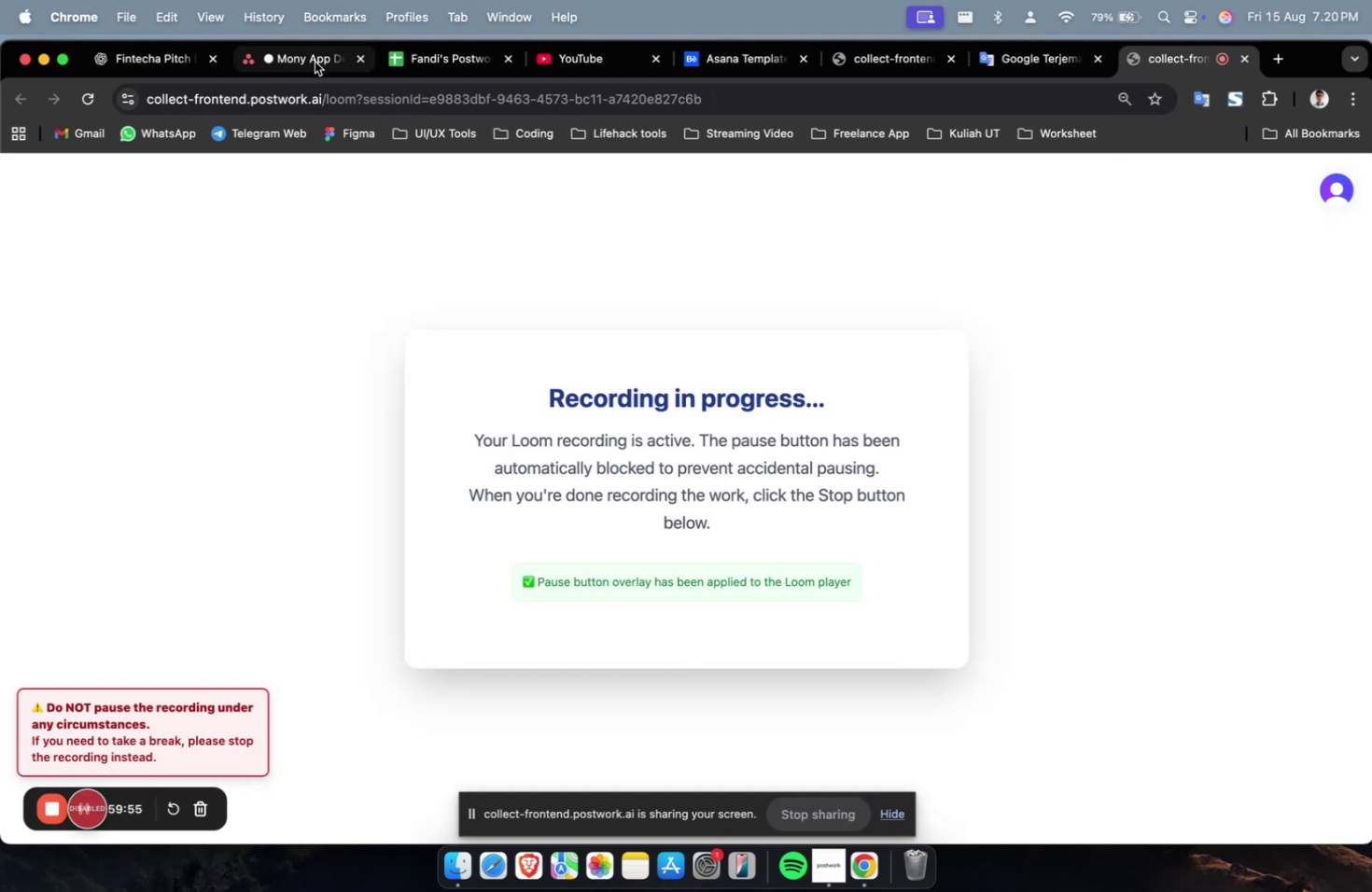 
scroll: coordinate [750, 522], scroll_direction: down, amount: 19.0
 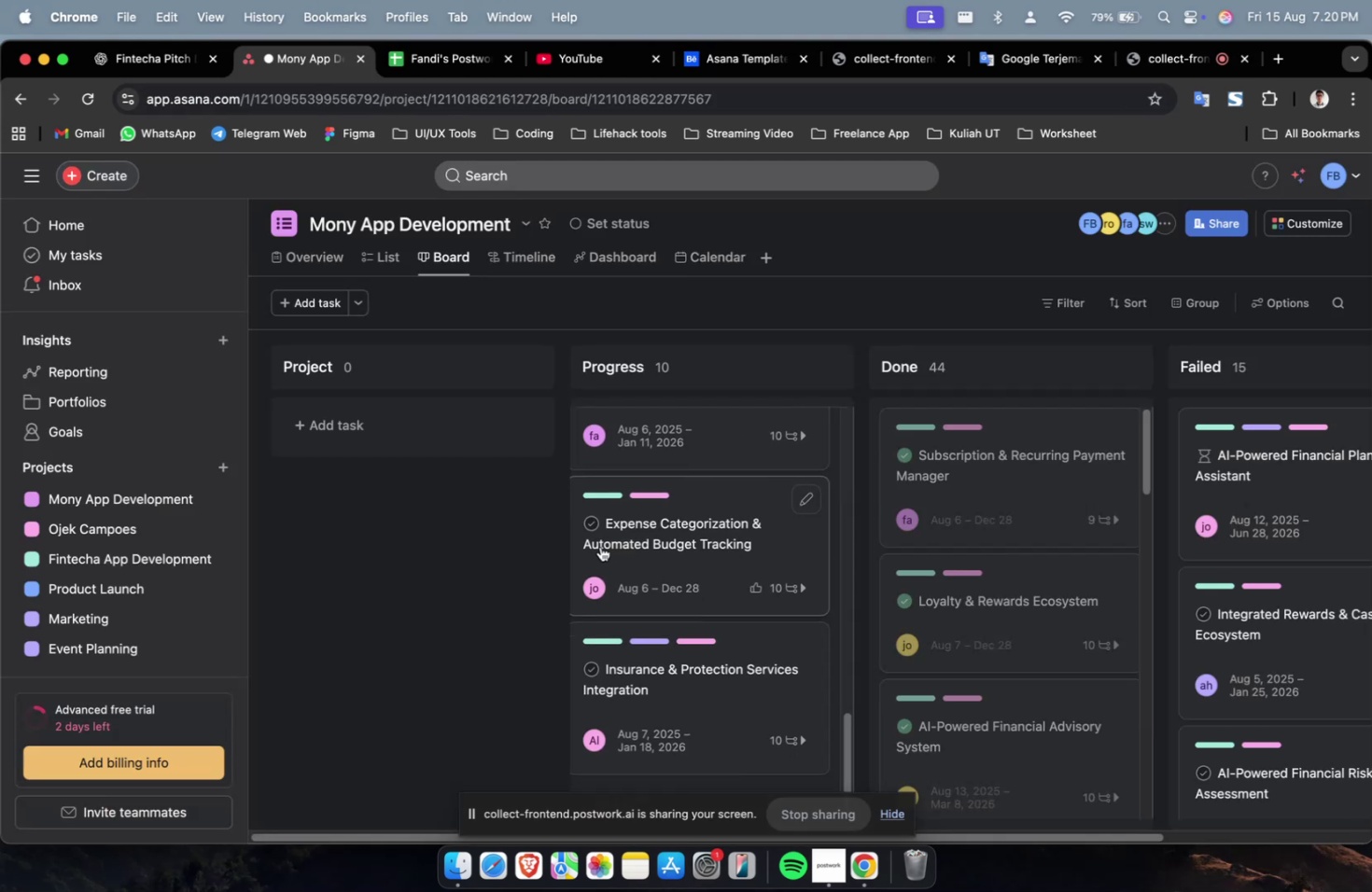 
left_click([593, 524])
 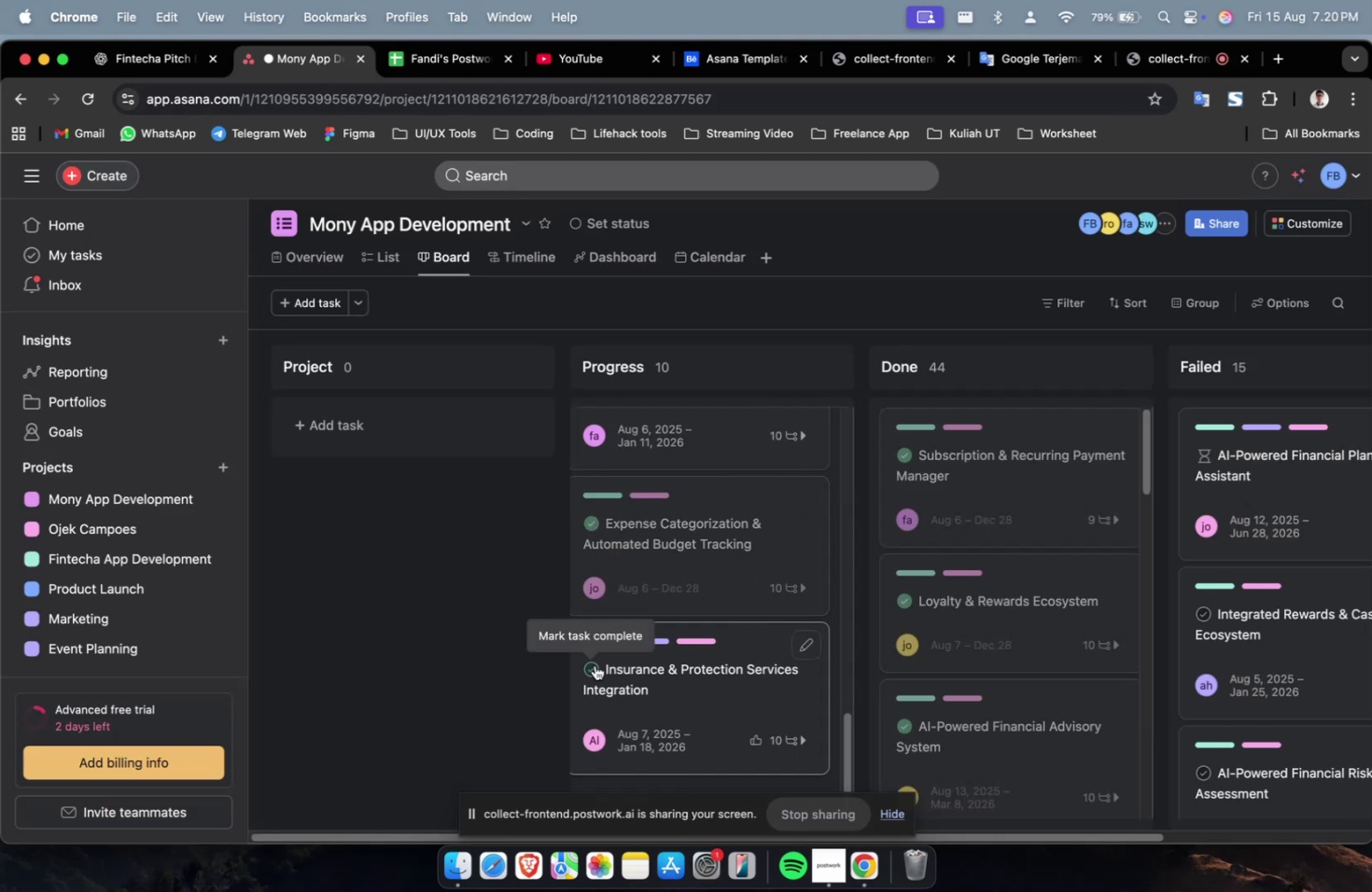 
left_click_drag(start_coordinate=[659, 680], to_coordinate=[937, 626])
 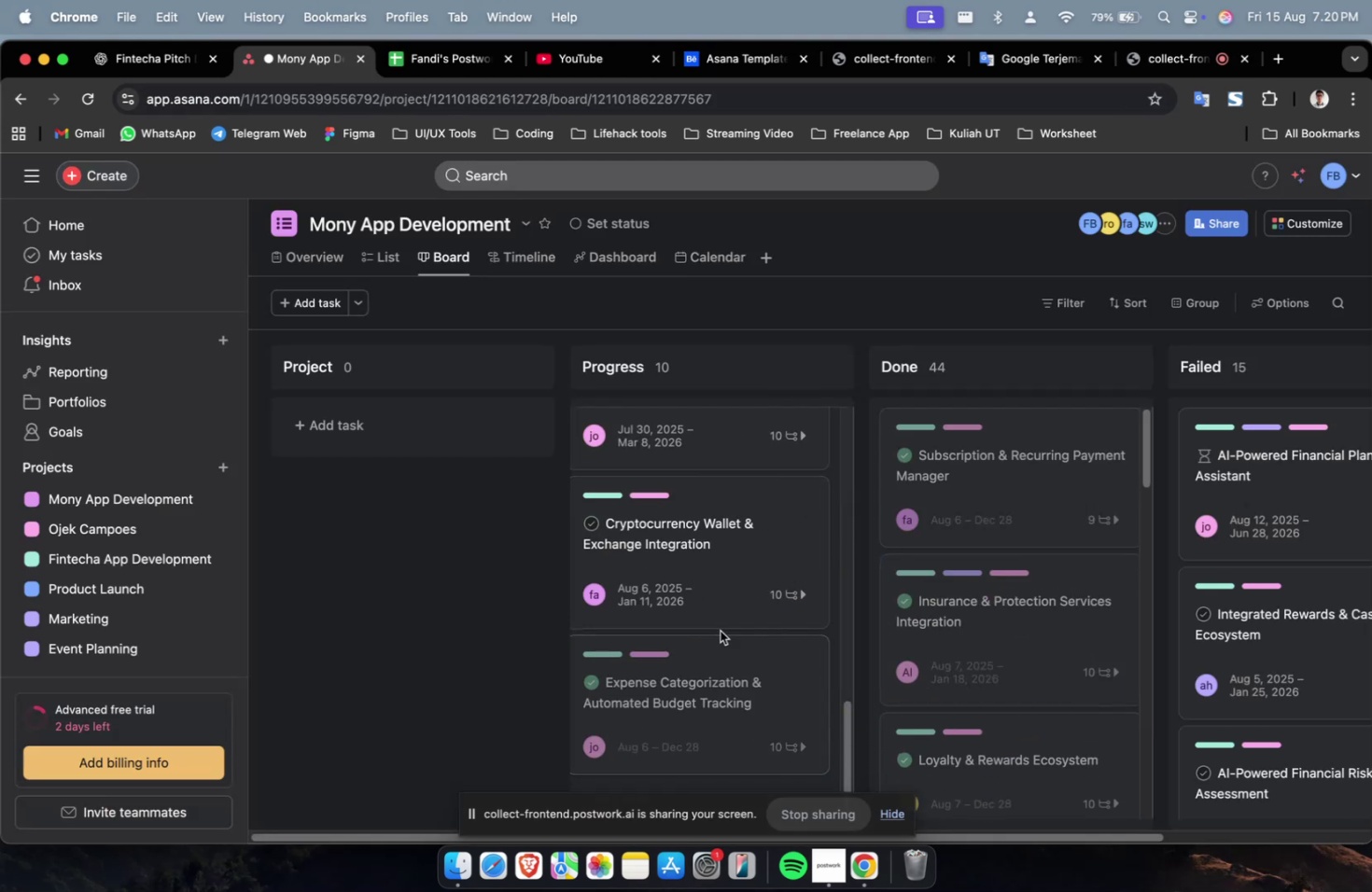 
left_click_drag(start_coordinate=[679, 666], to_coordinate=[932, 643])
 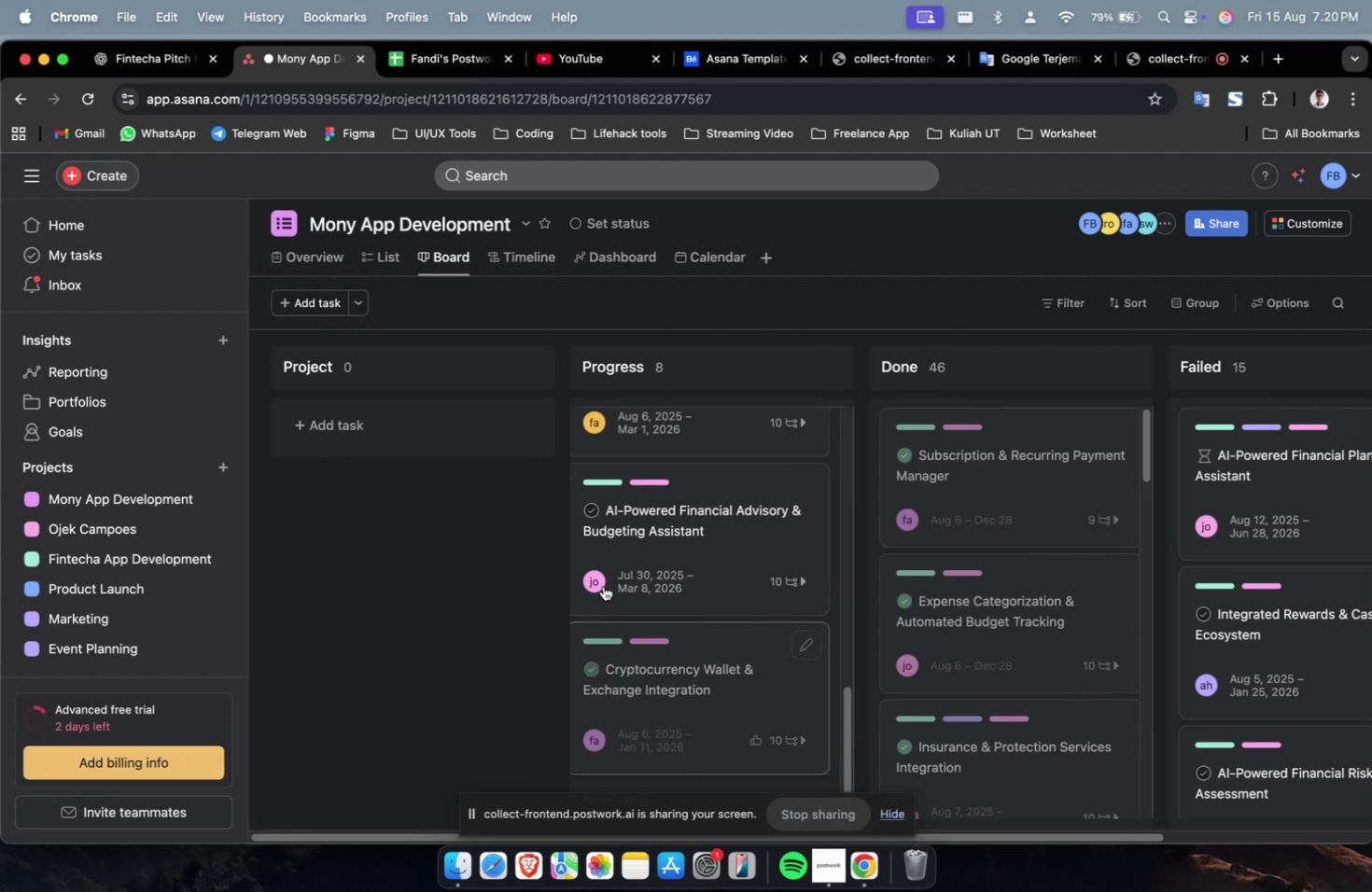 
double_click([595, 515])
 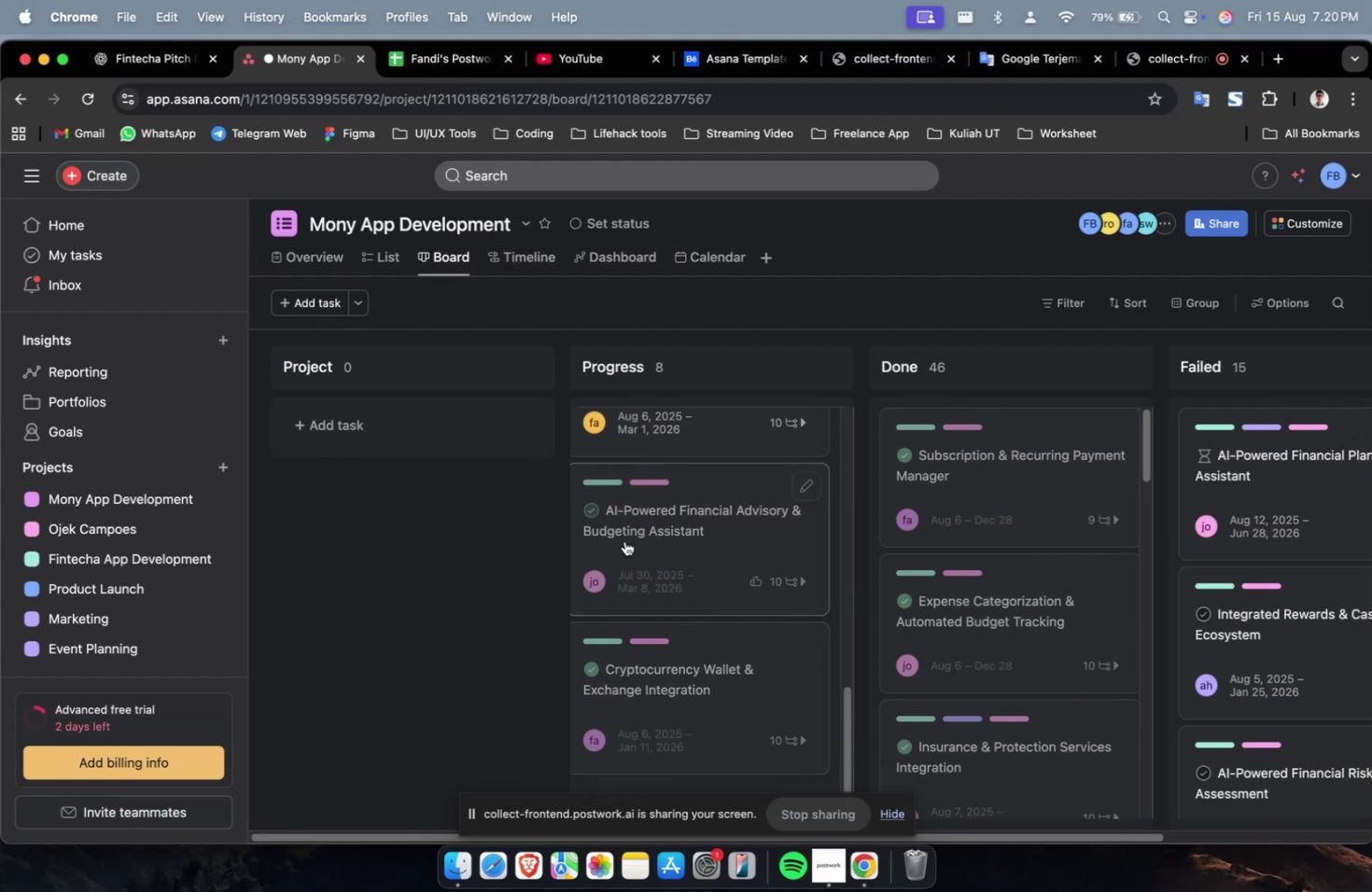 
left_click_drag(start_coordinate=[680, 554], to_coordinate=[925, 555])
 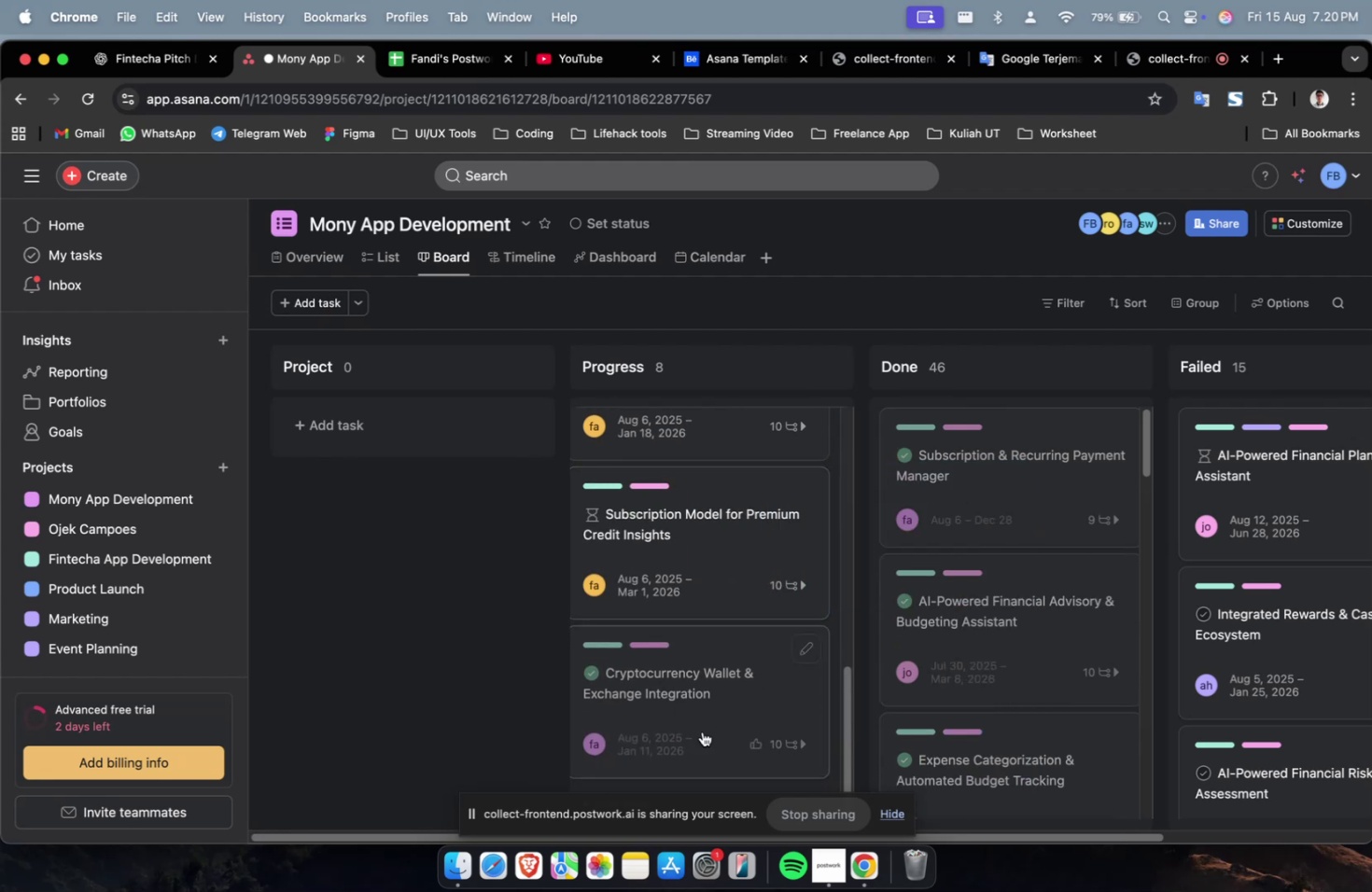 
left_click_drag(start_coordinate=[698, 726], to_coordinate=[920, 679])
 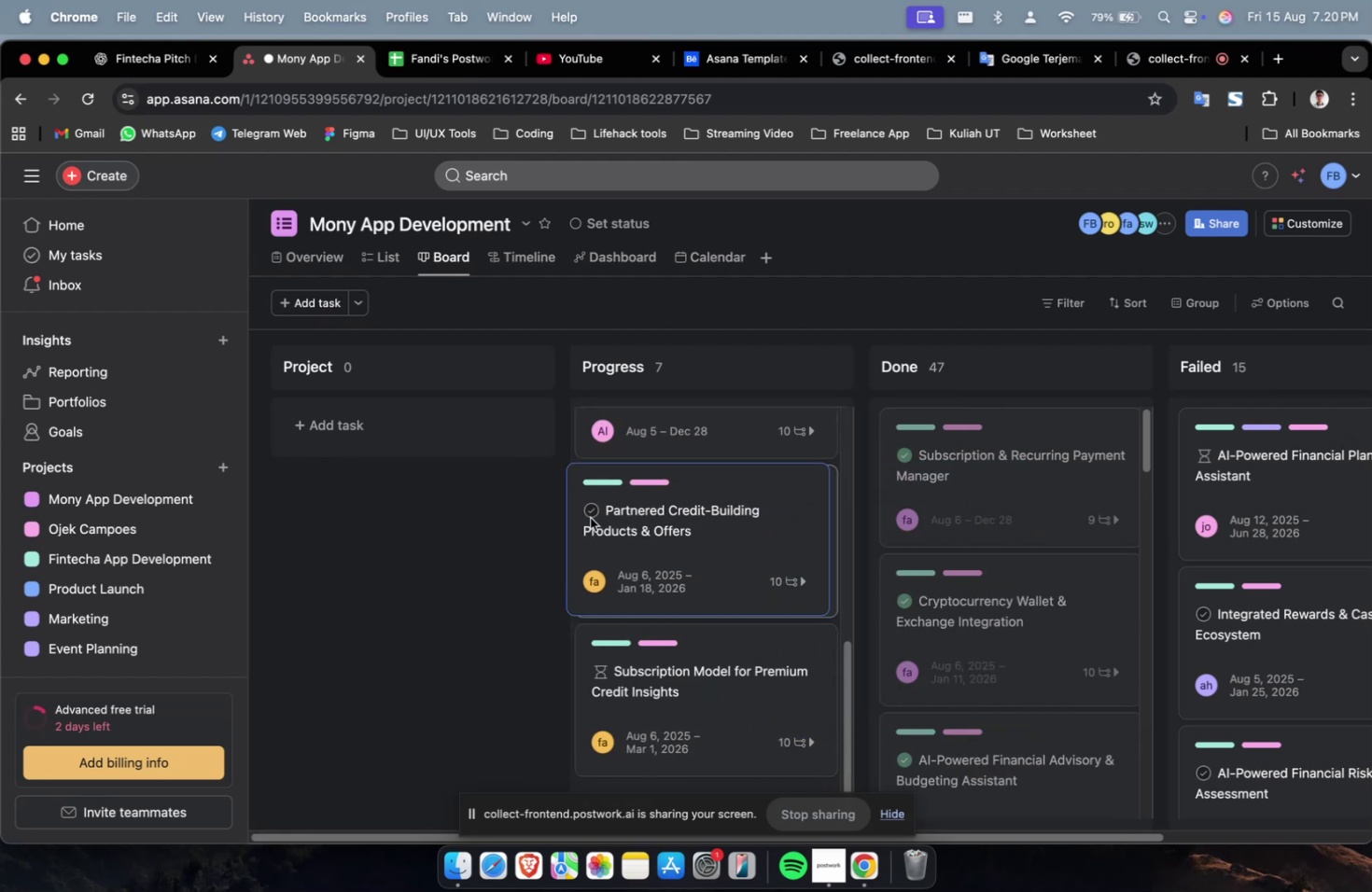 
double_click([595, 513])
 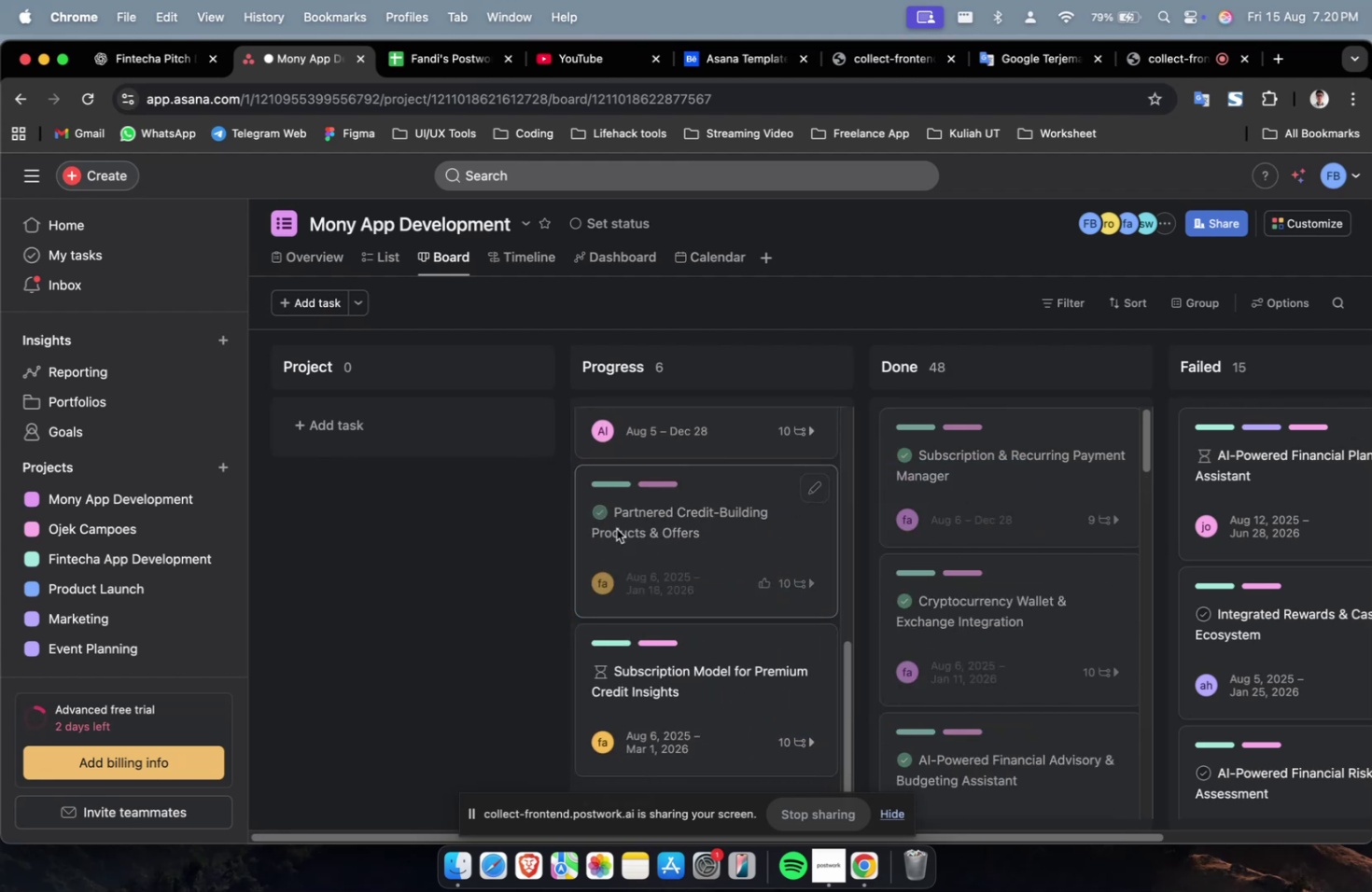 
left_click_drag(start_coordinate=[673, 544], to_coordinate=[944, 546])
 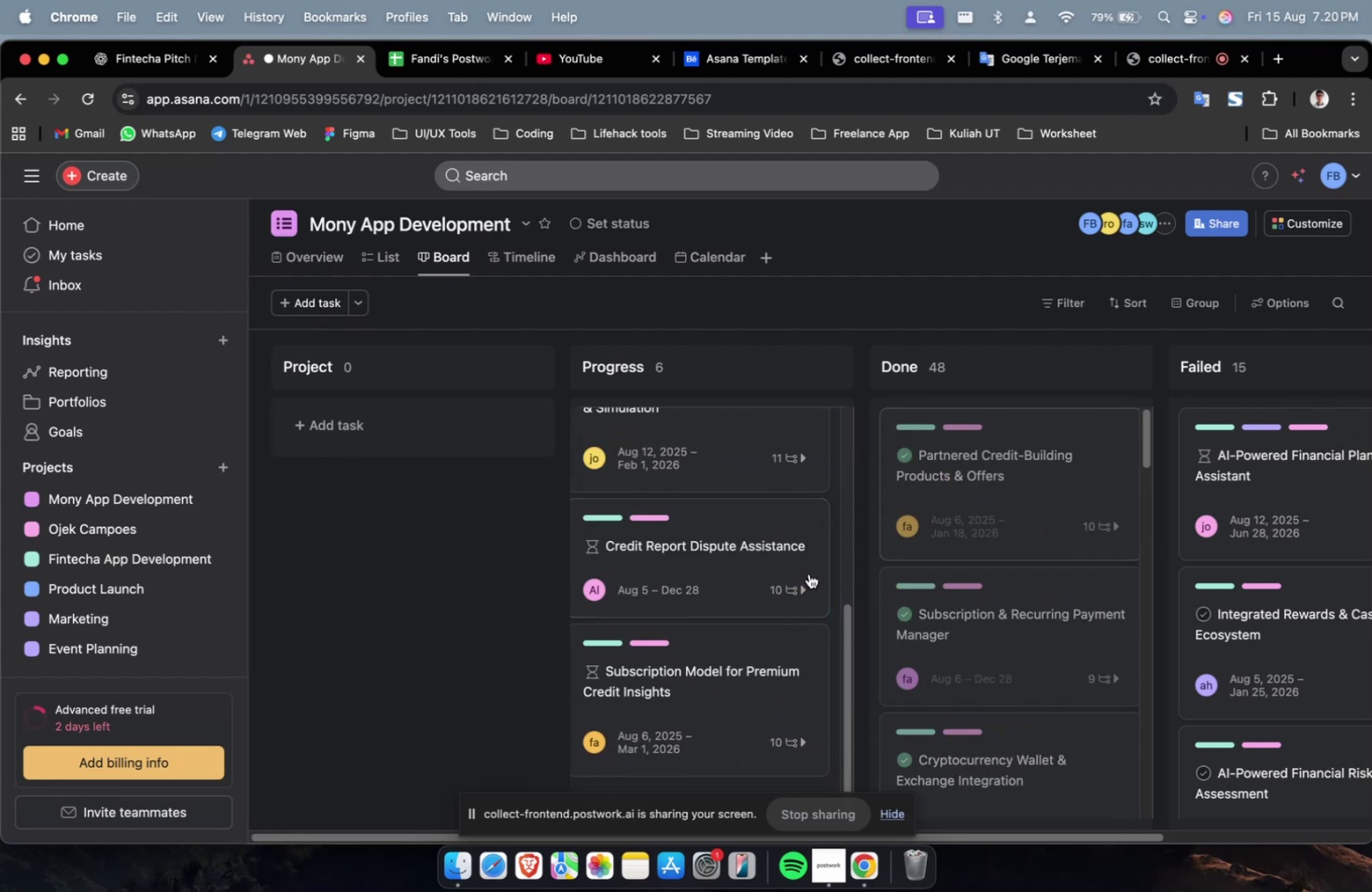 
scroll: coordinate [677, 576], scroll_direction: down, amount: 3.0
 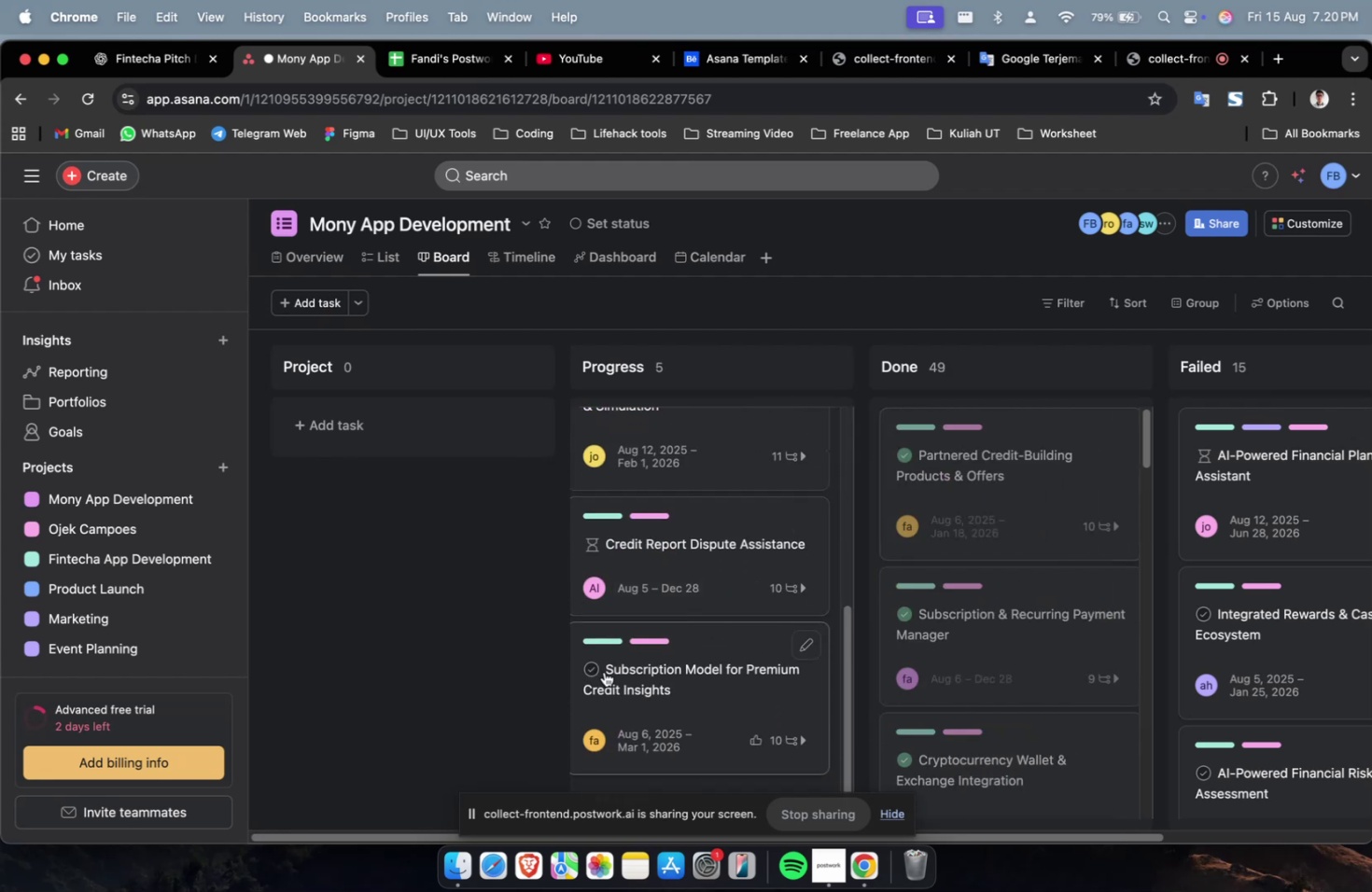 
left_click([593, 667])
 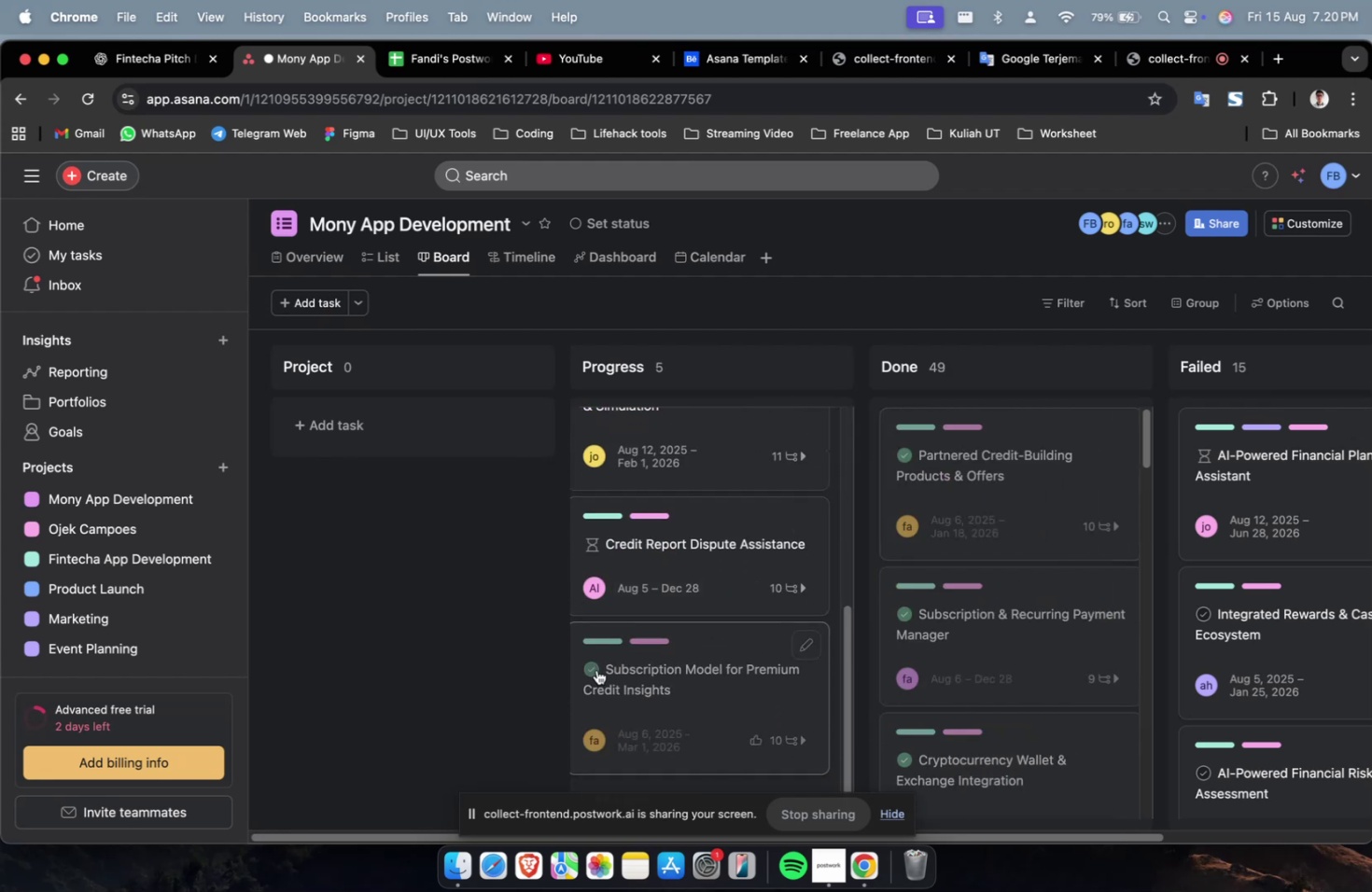 
left_click_drag(start_coordinate=[677, 687], to_coordinate=[928, 682])
 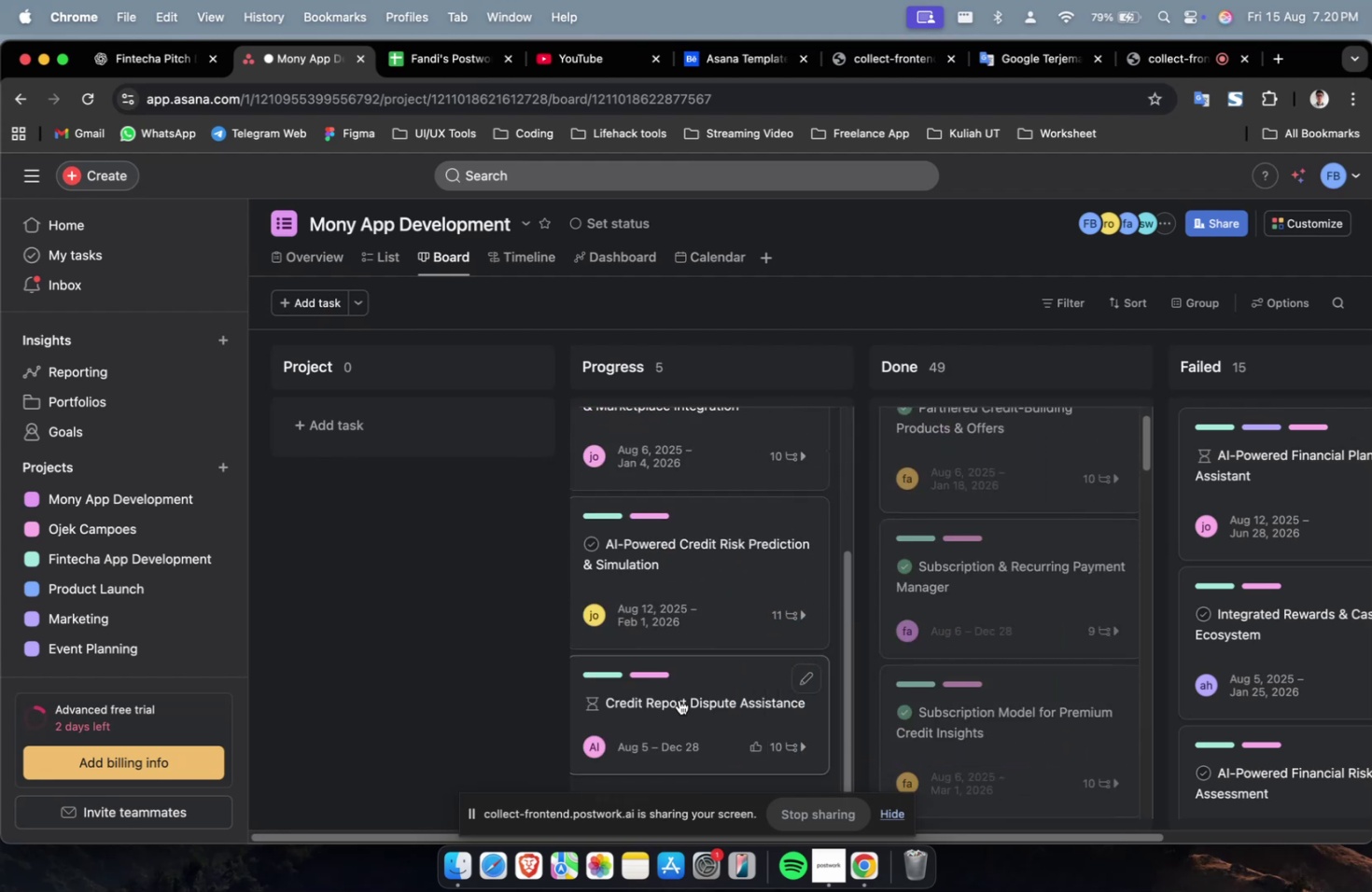 
left_click_drag(start_coordinate=[651, 704], to_coordinate=[896, 678])
 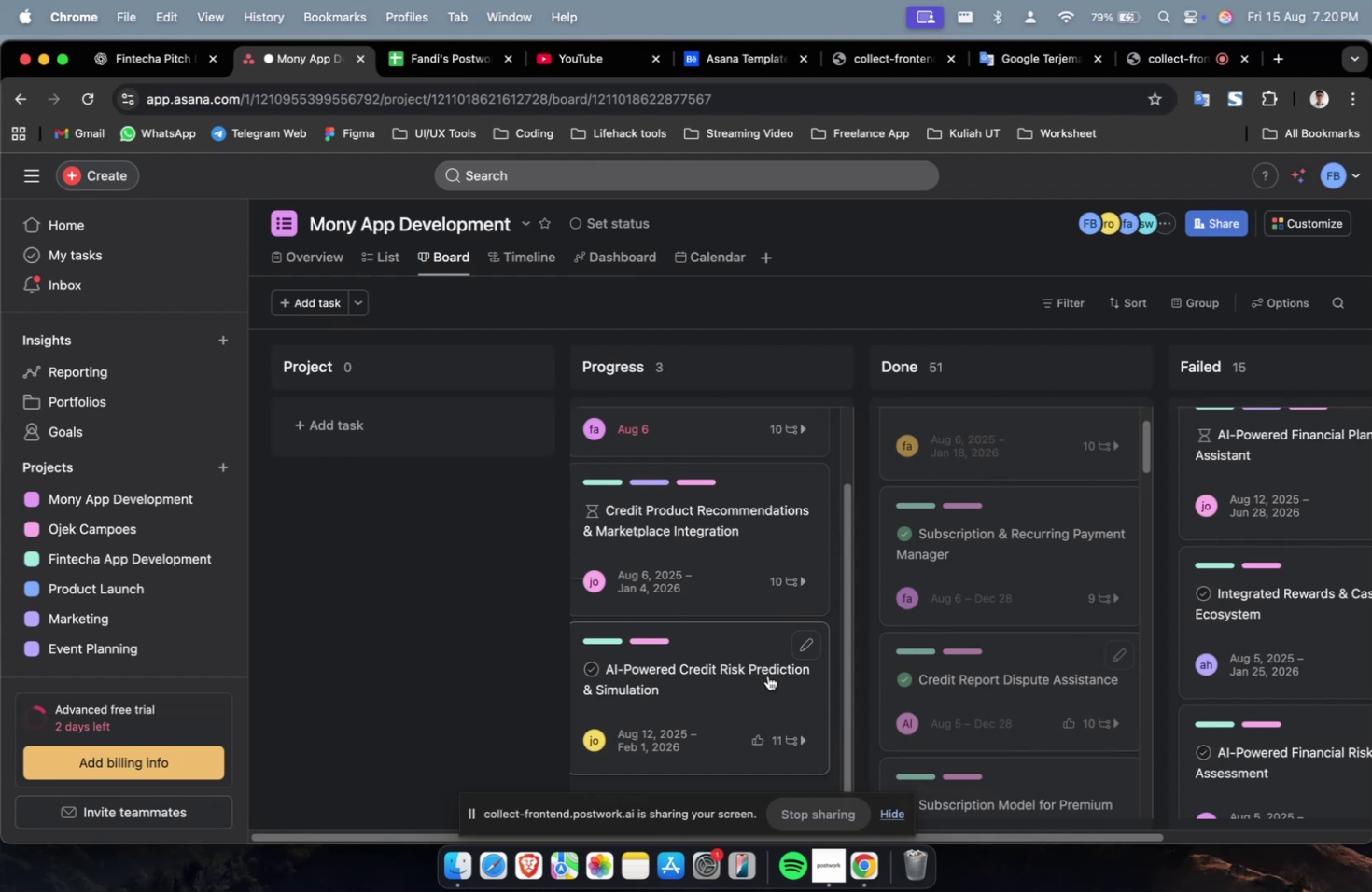 
wait(23.8)
 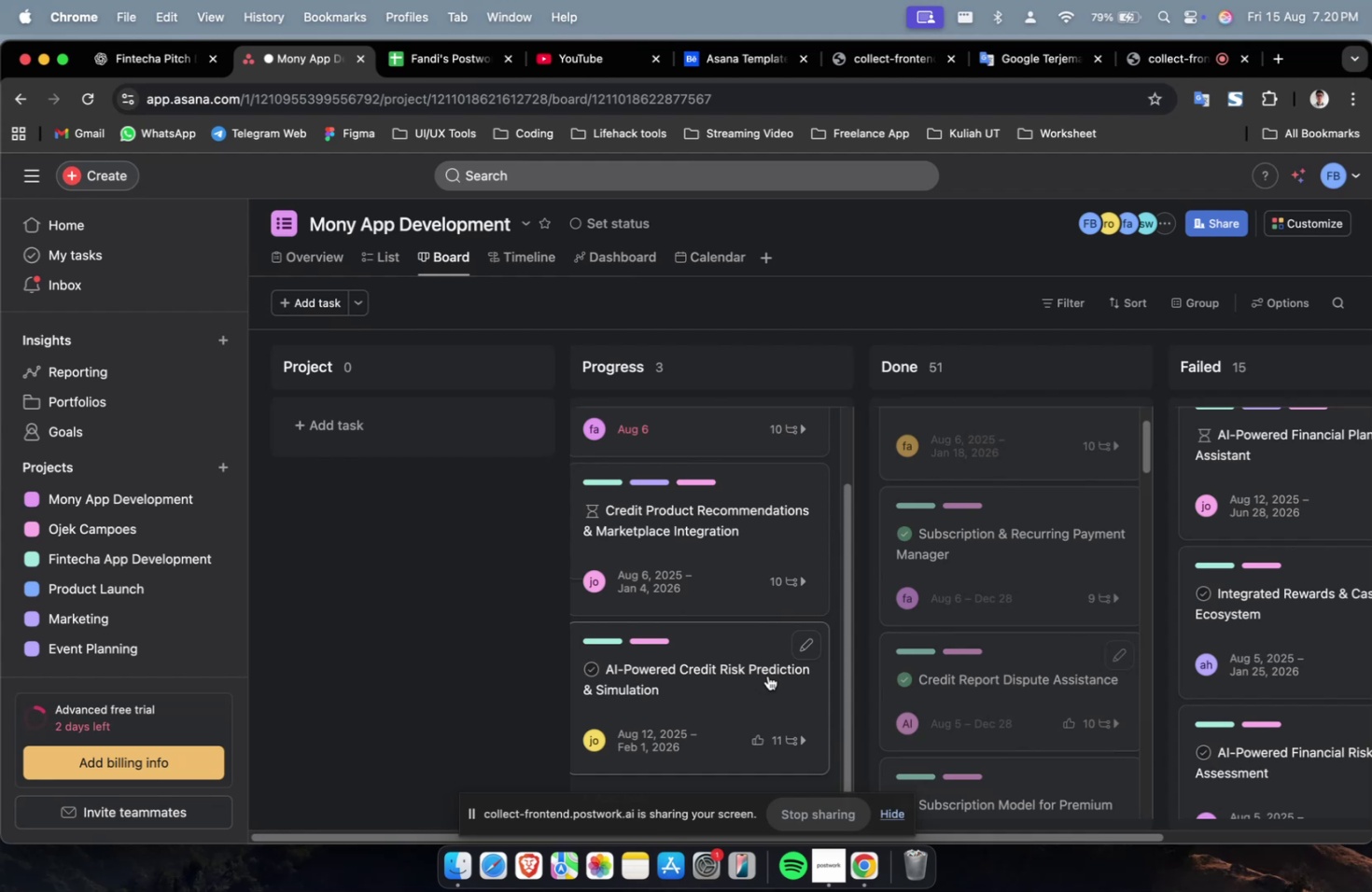 
left_click([294, 54])
 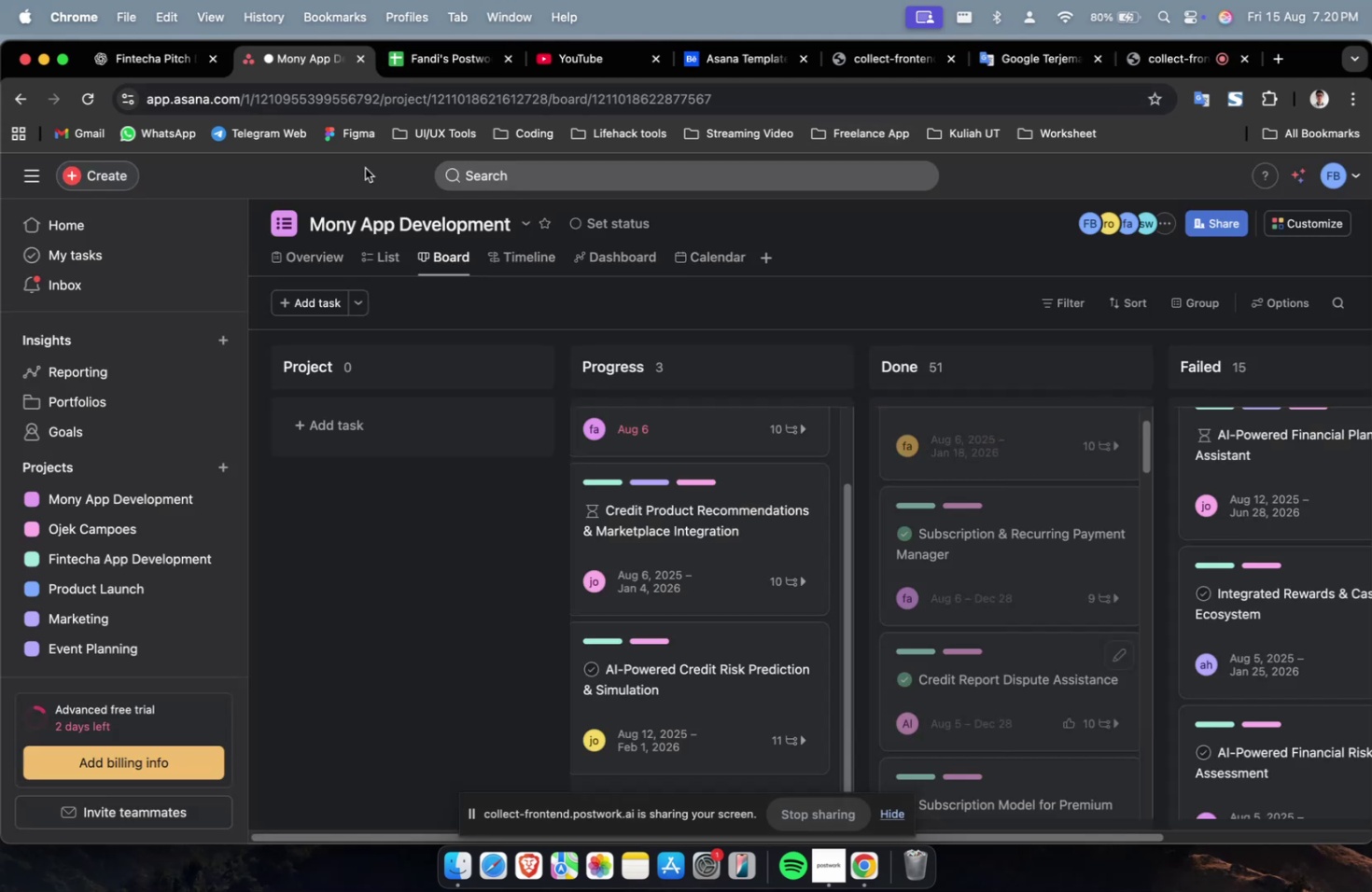 
scroll: coordinate [657, 515], scroll_direction: up, amount: 12.0
 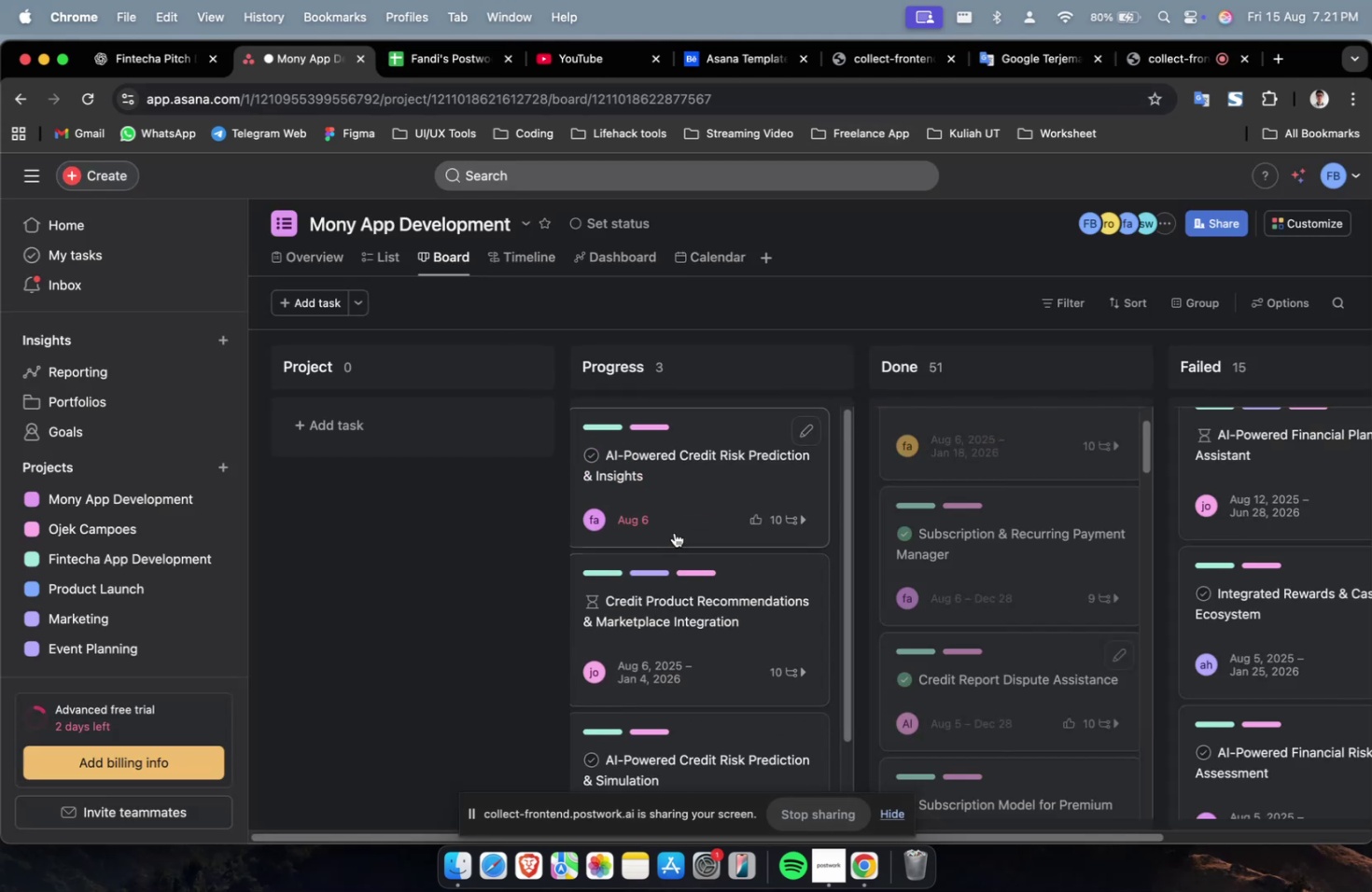 
scroll: coordinate [667, 546], scroll_direction: down, amount: 33.0
 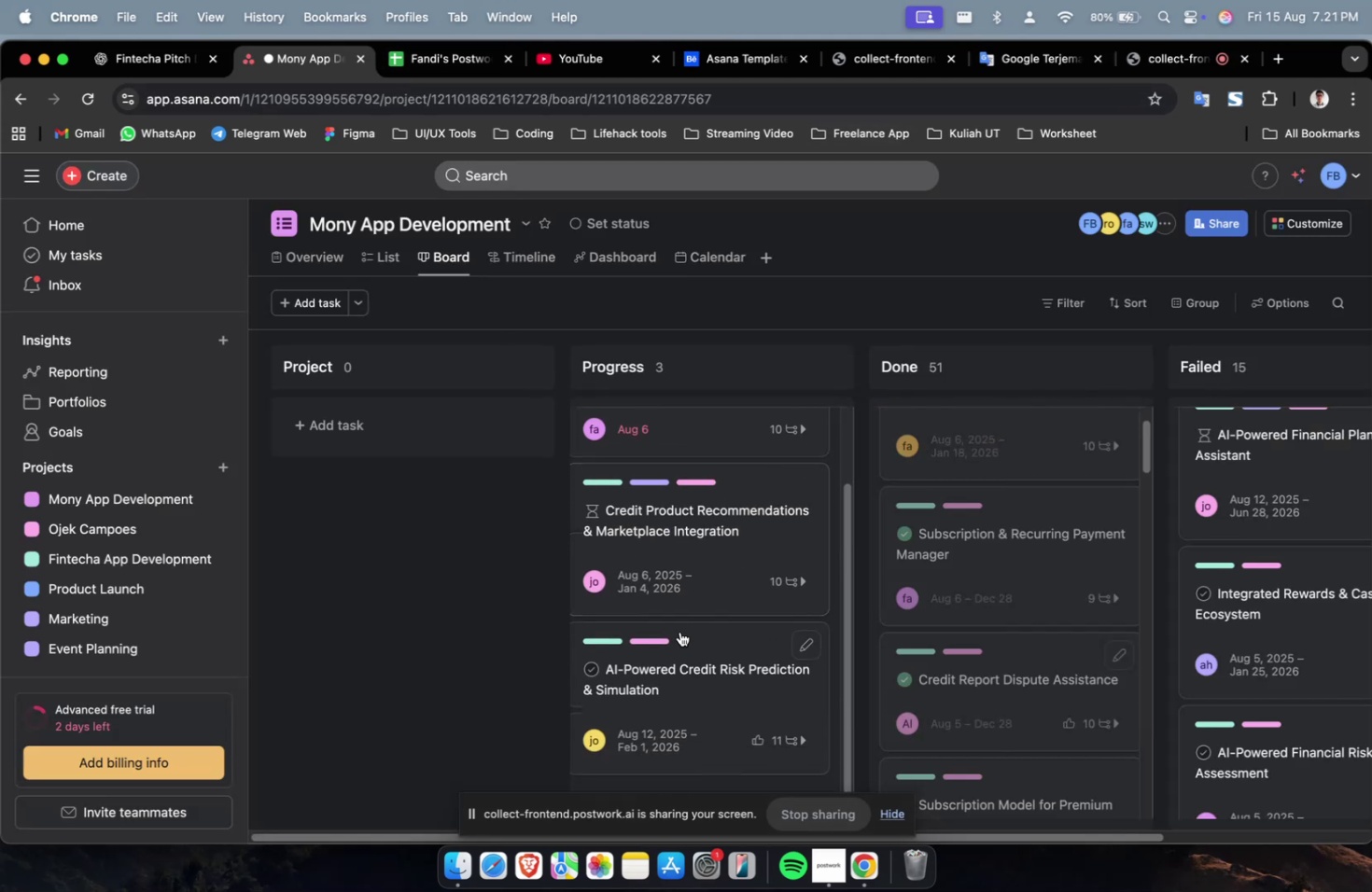 
scroll: coordinate [691, 637], scroll_direction: up, amount: 7.0
 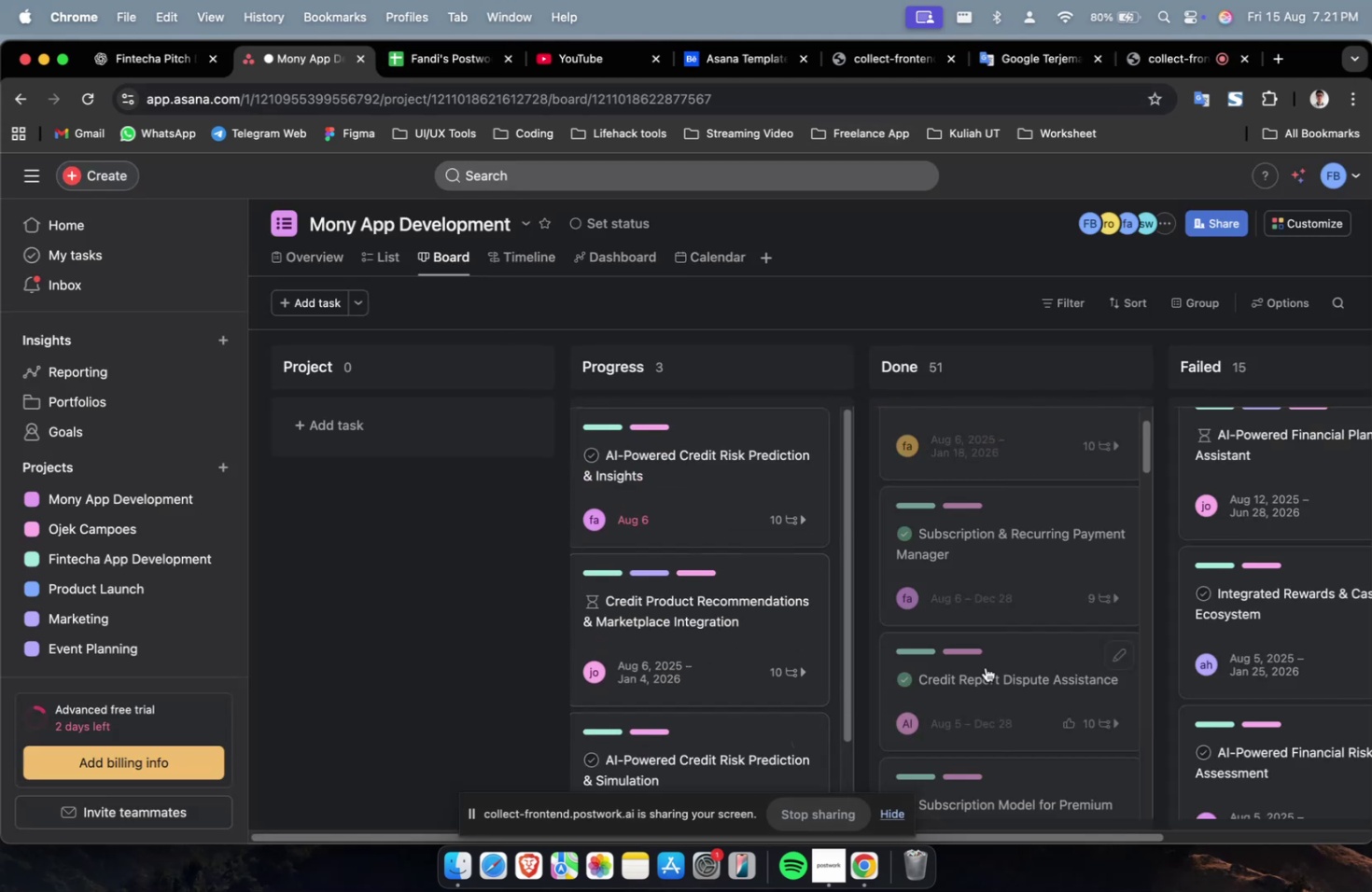 
scroll: coordinate [989, 664], scroll_direction: down, amount: 17.0
 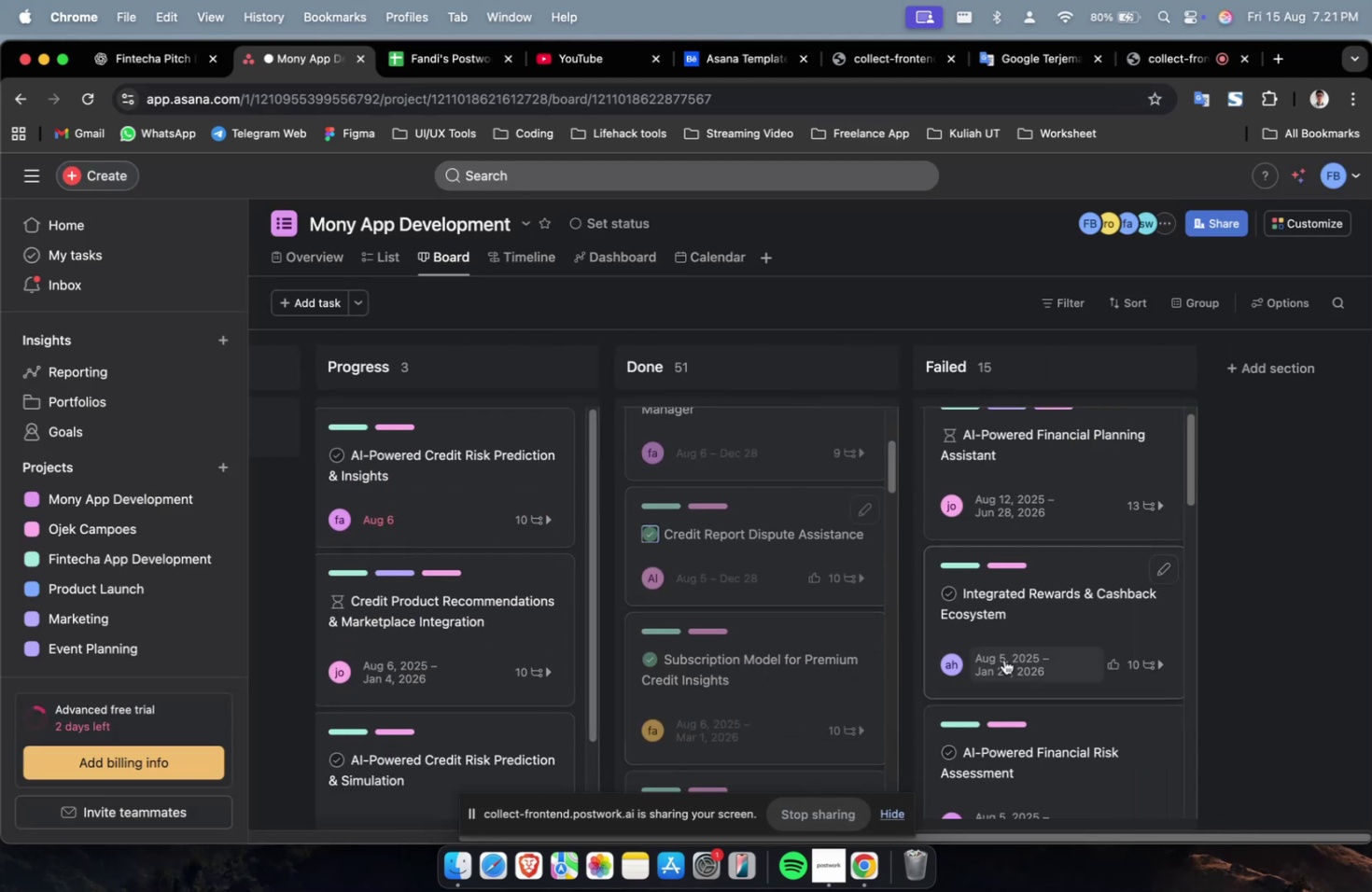 
hold_key(key=ShiftLeft, duration=0.63)
 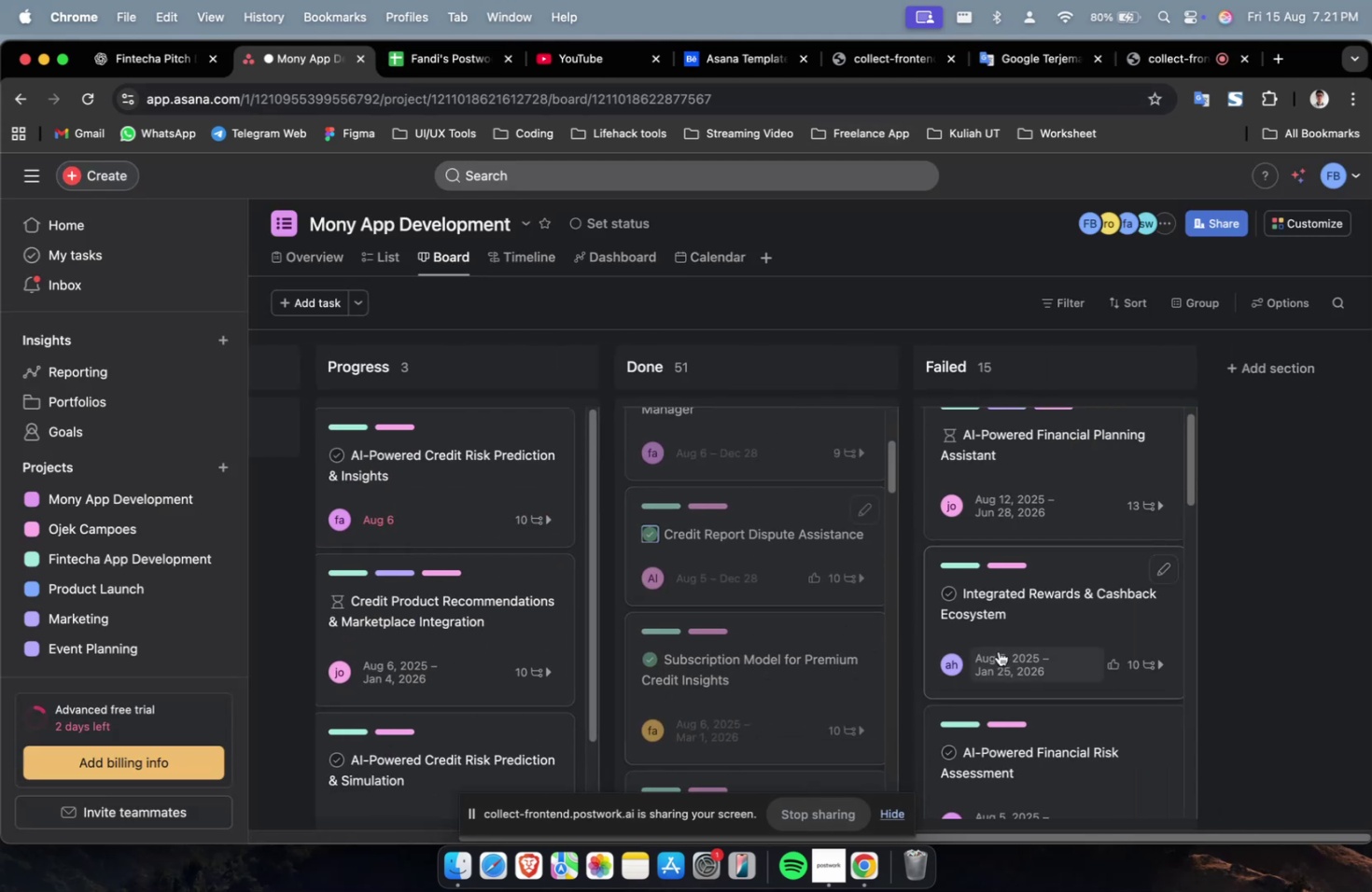 
scroll: coordinate [975, 630], scroll_direction: down, amount: 44.0
 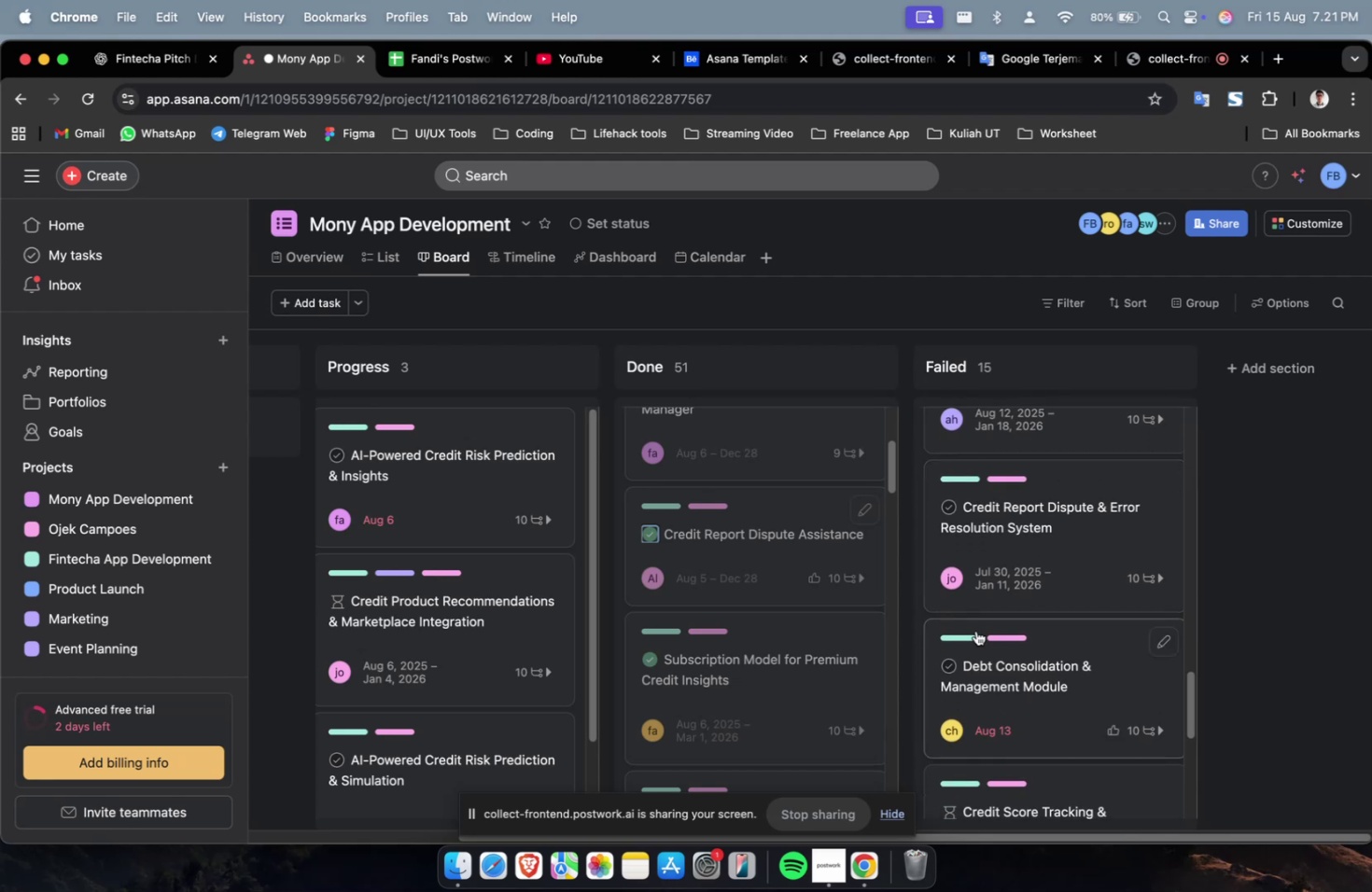 